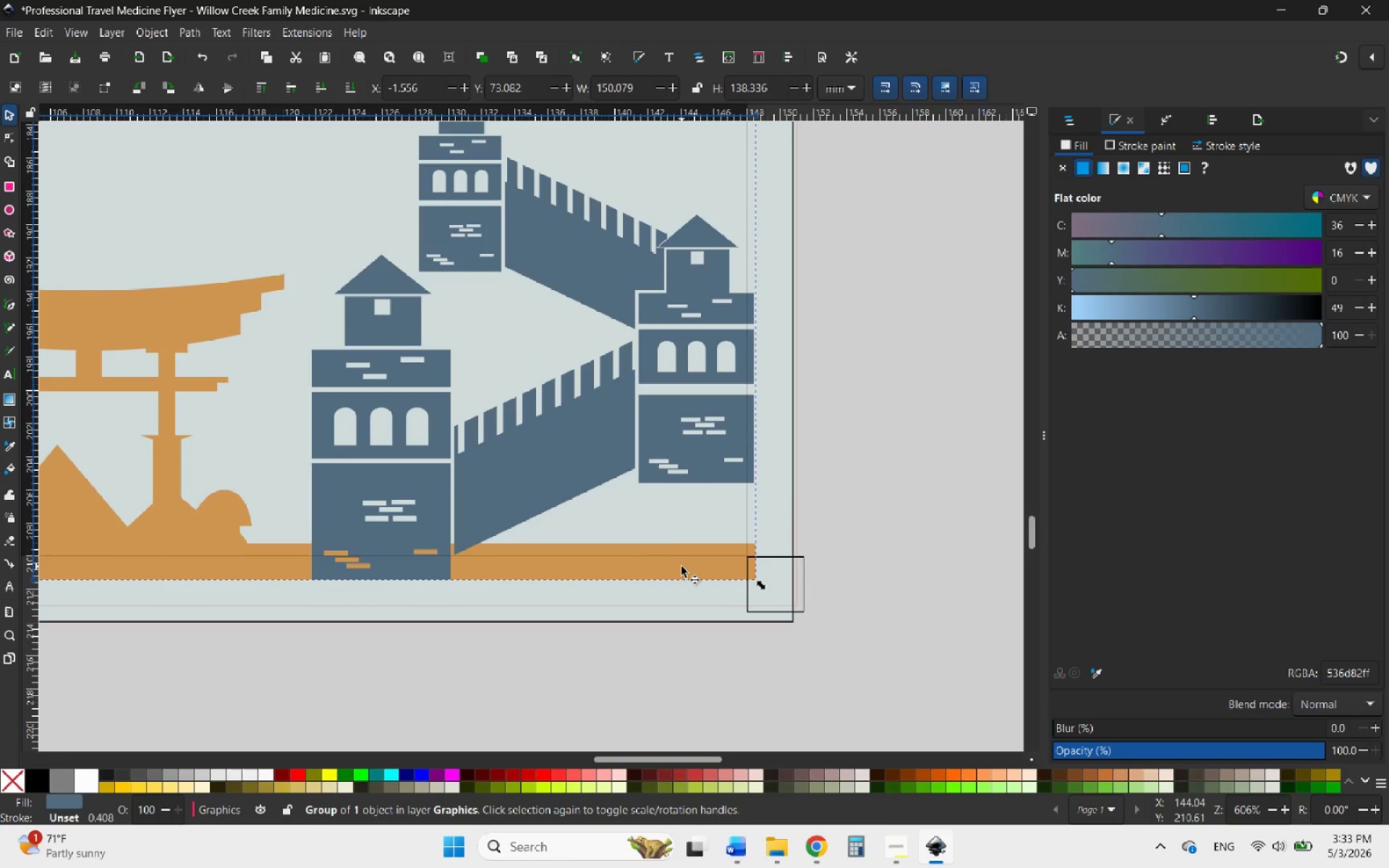 
hold_key(key=ControlLeft, duration=2.77)
scroll: coordinate [791, 542], scroll_direction: down, amount: 3.0
 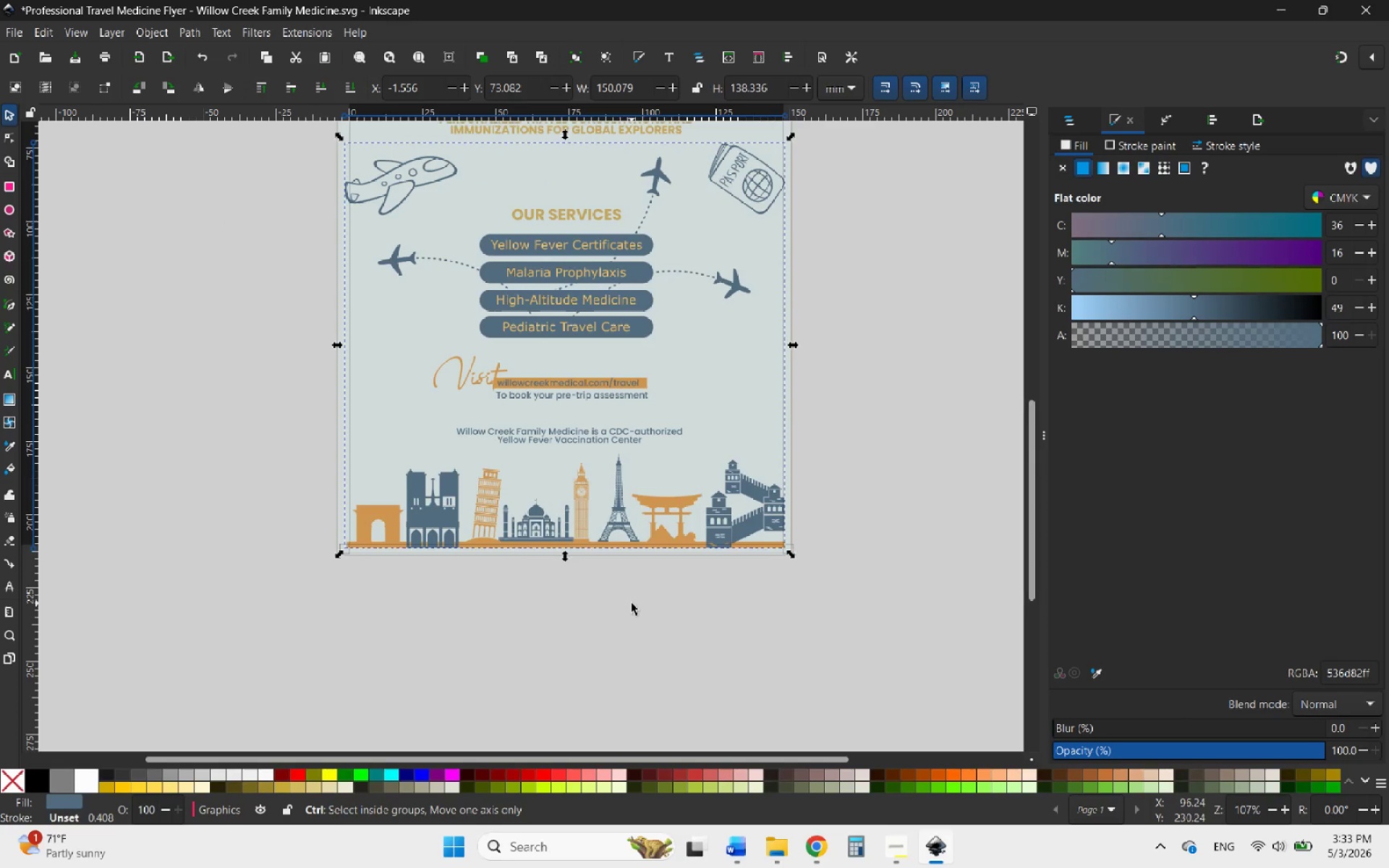 
left_click([632, 603])
 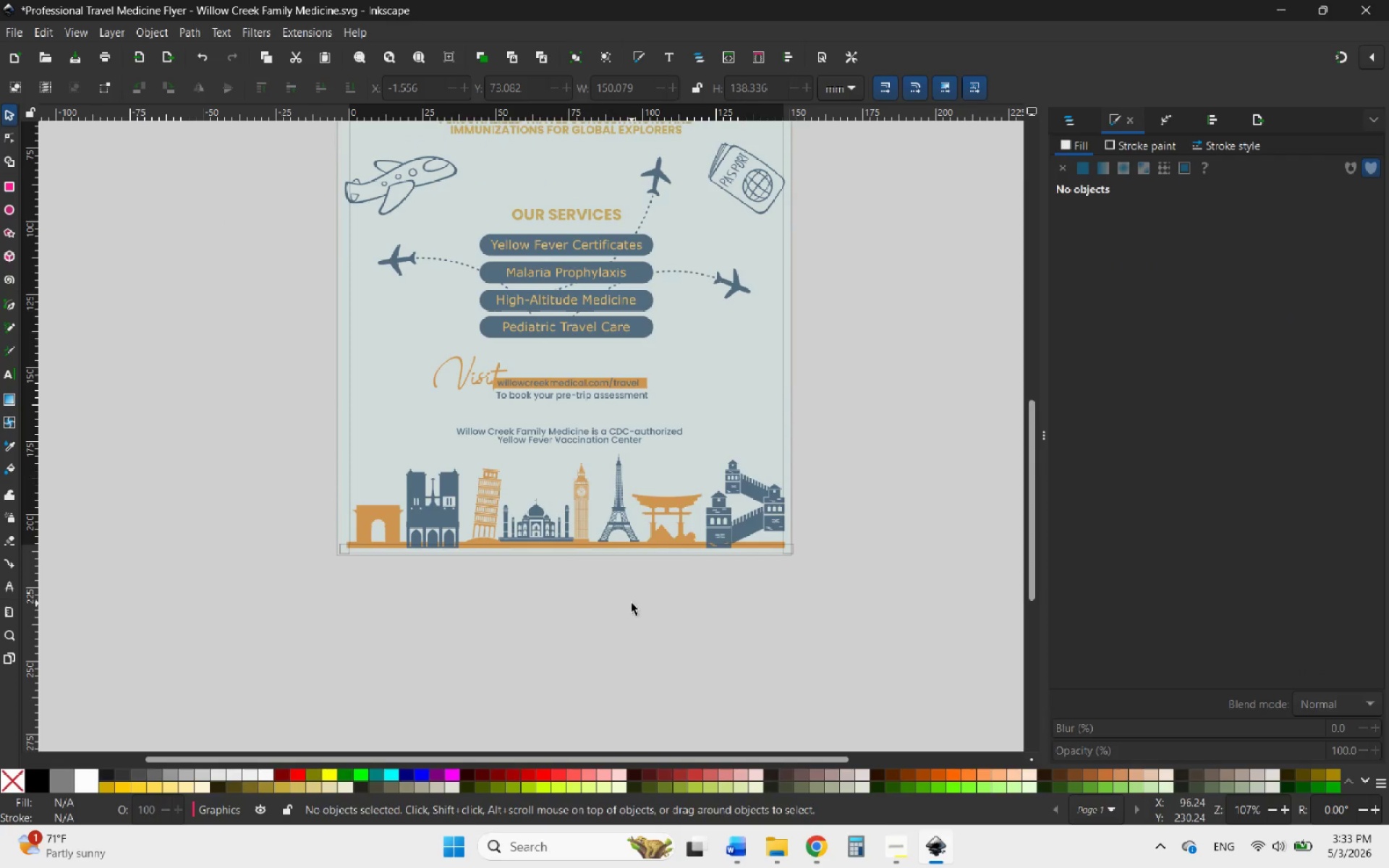 
hold_key(key=ControlLeft, duration=1.61)
scroll: coordinate [688, 631], scroll_direction: down, amount: 4.0
 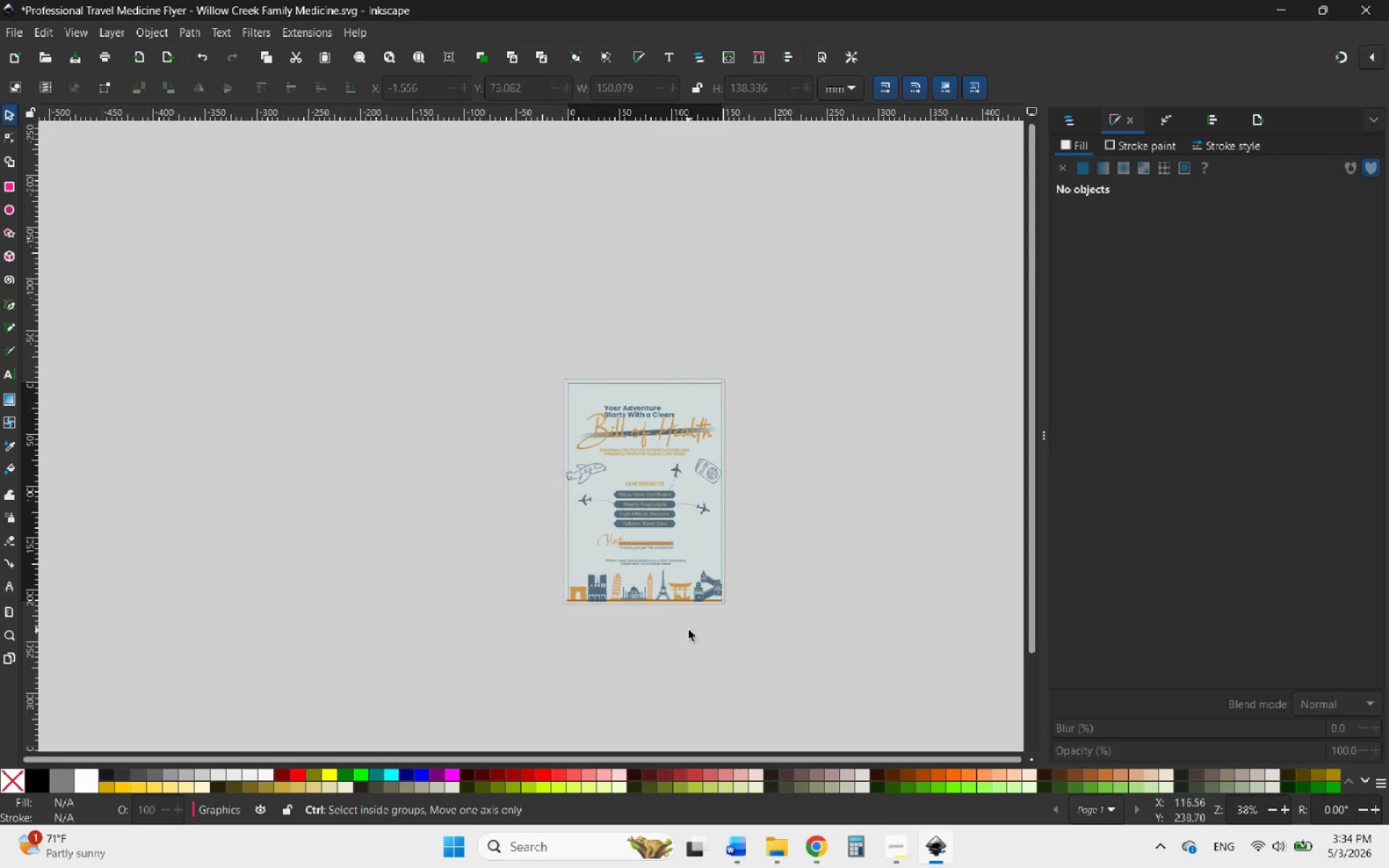 
scroll: coordinate [672, 618], scroll_direction: up, amount: 2.0
 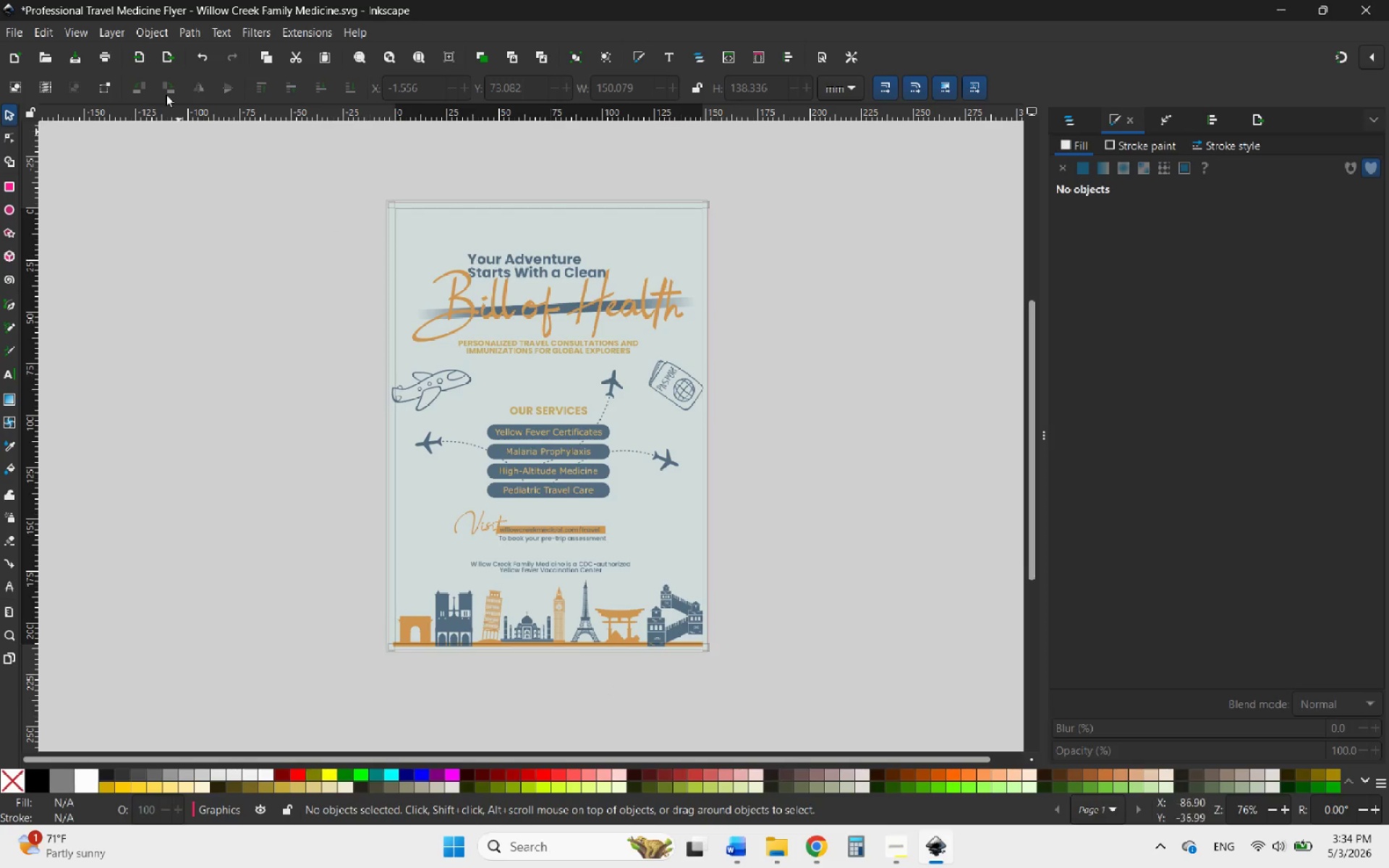 
left_click([13, 30])
 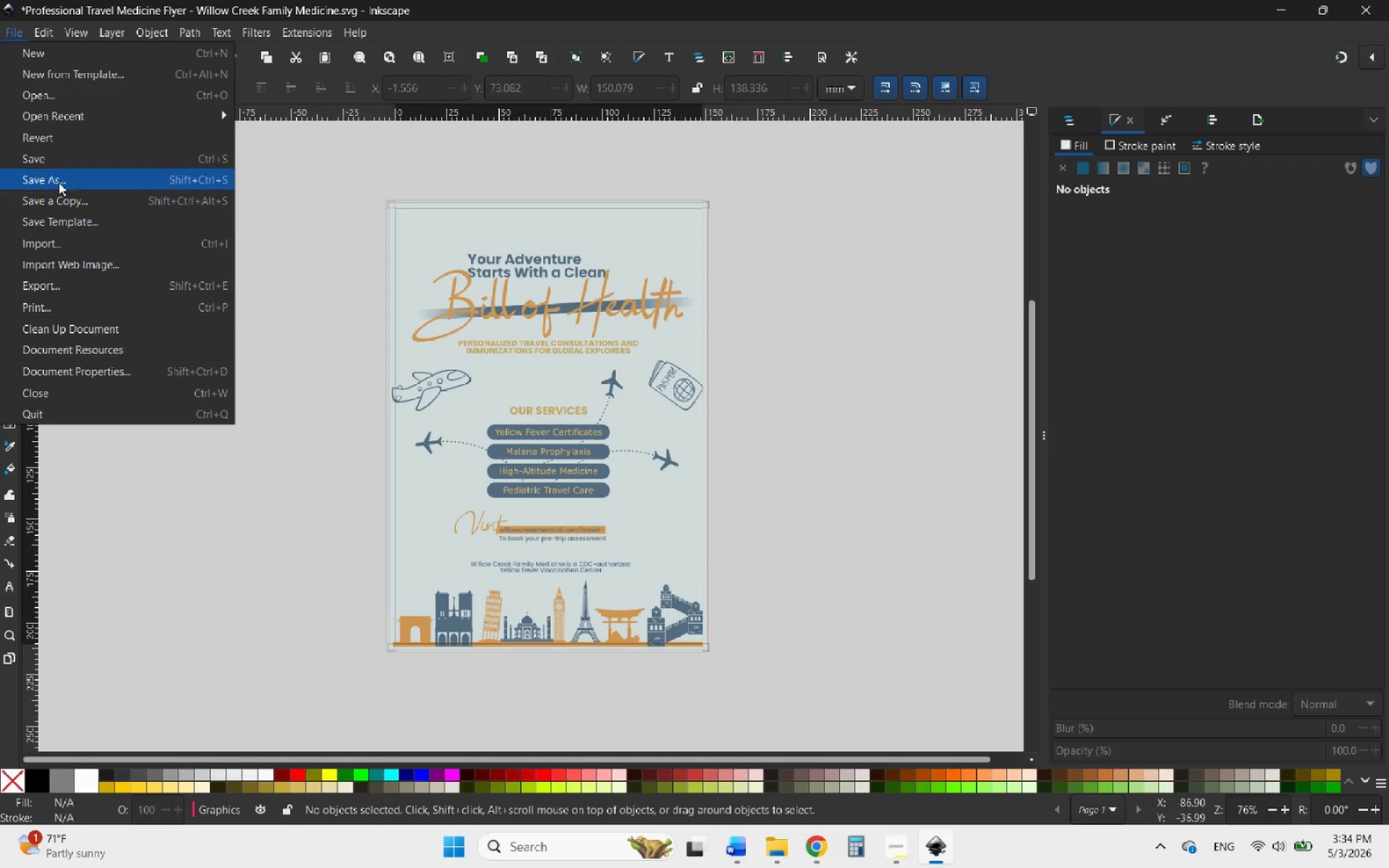 
left_click([32, 161])
 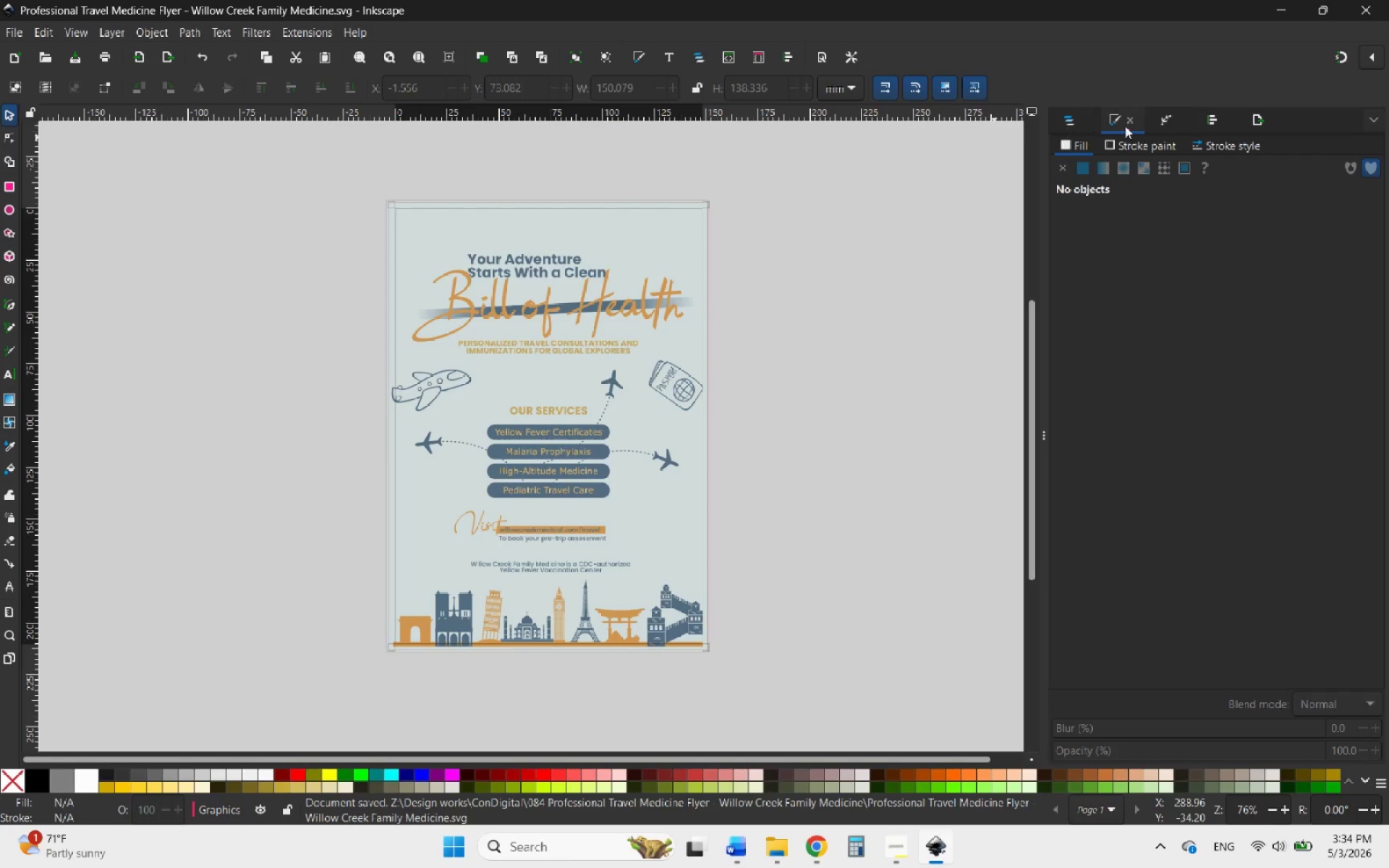 
left_click([1268, 121])
 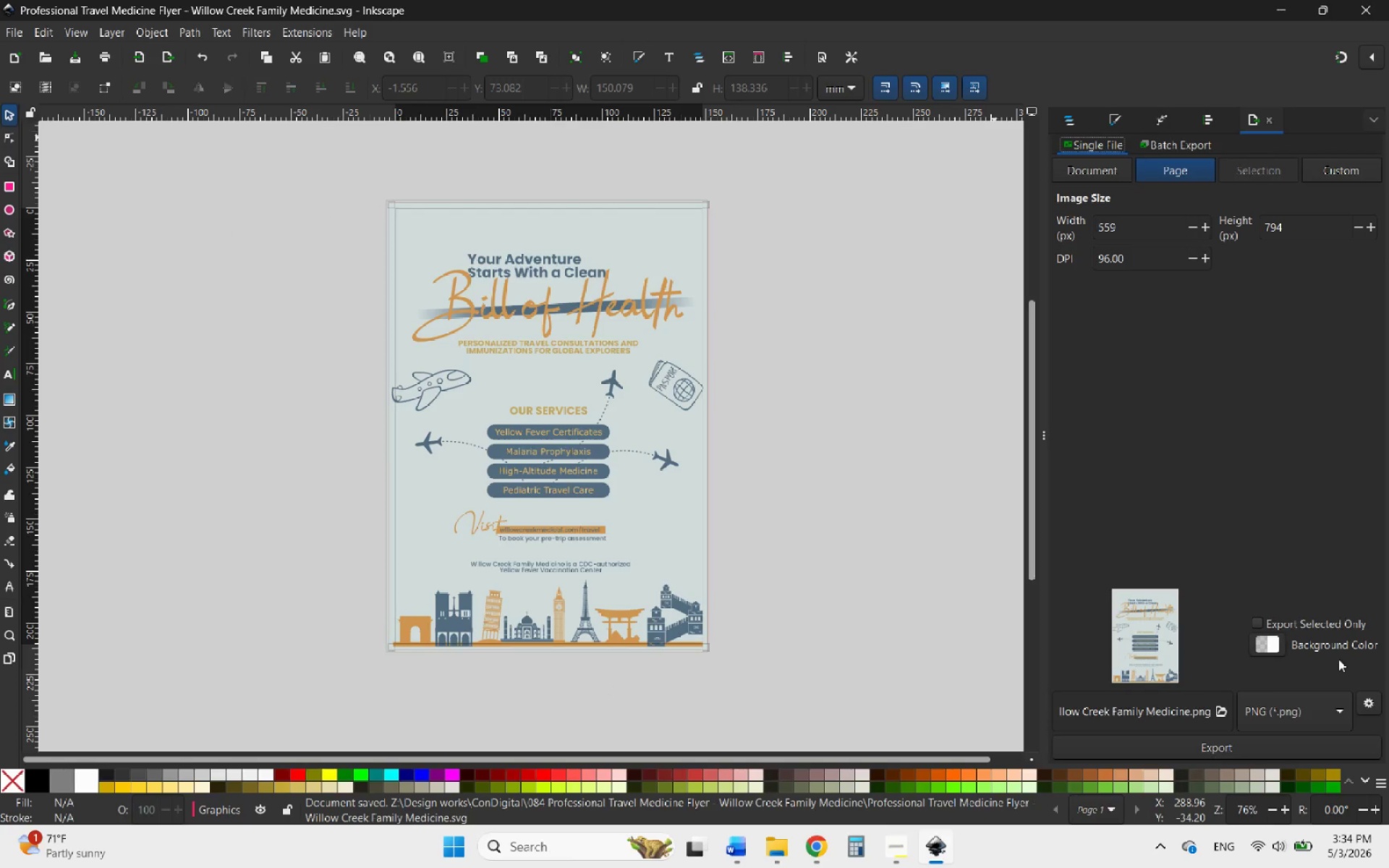 
left_click([1328, 695])
 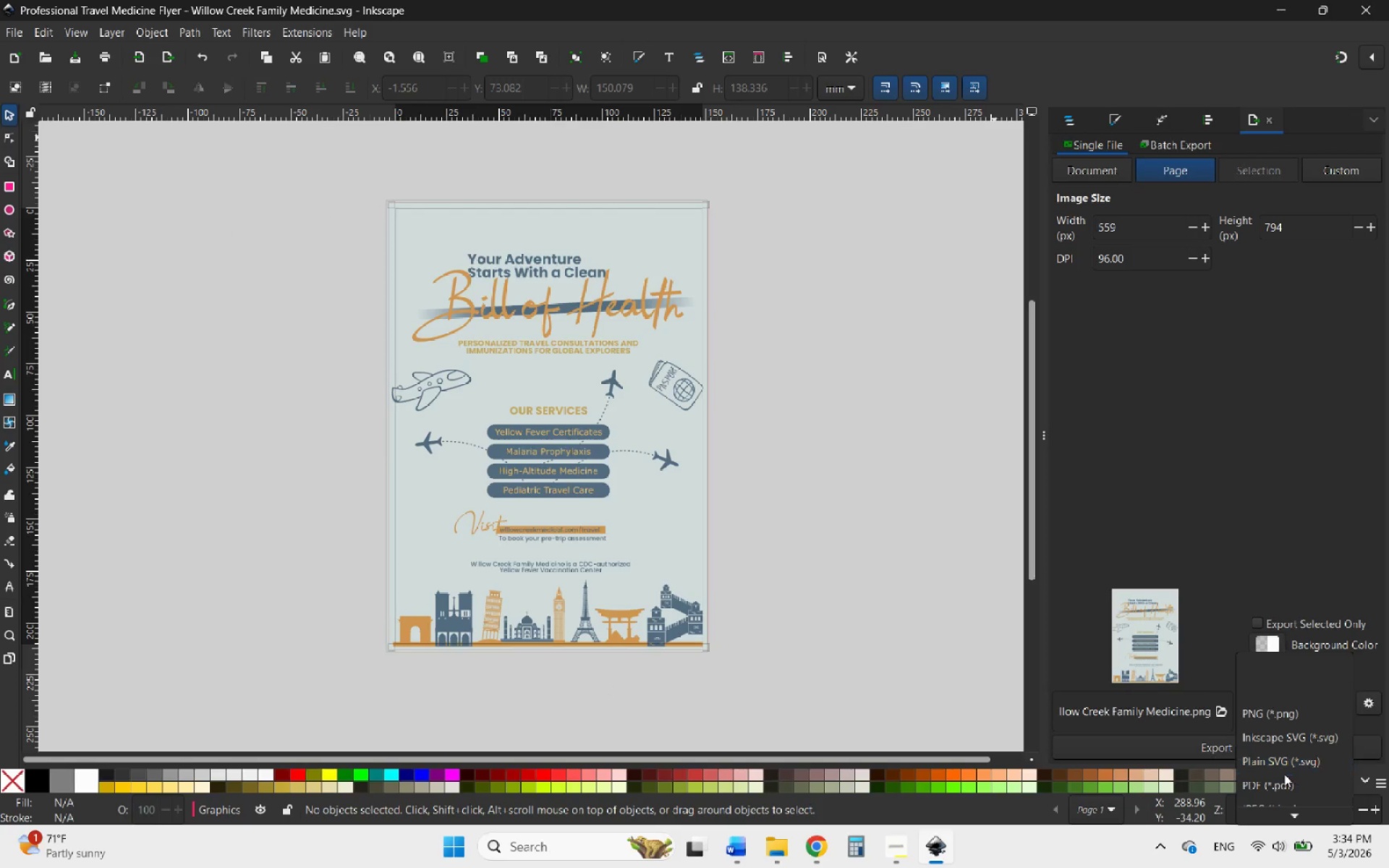 
left_click([1269, 784])
 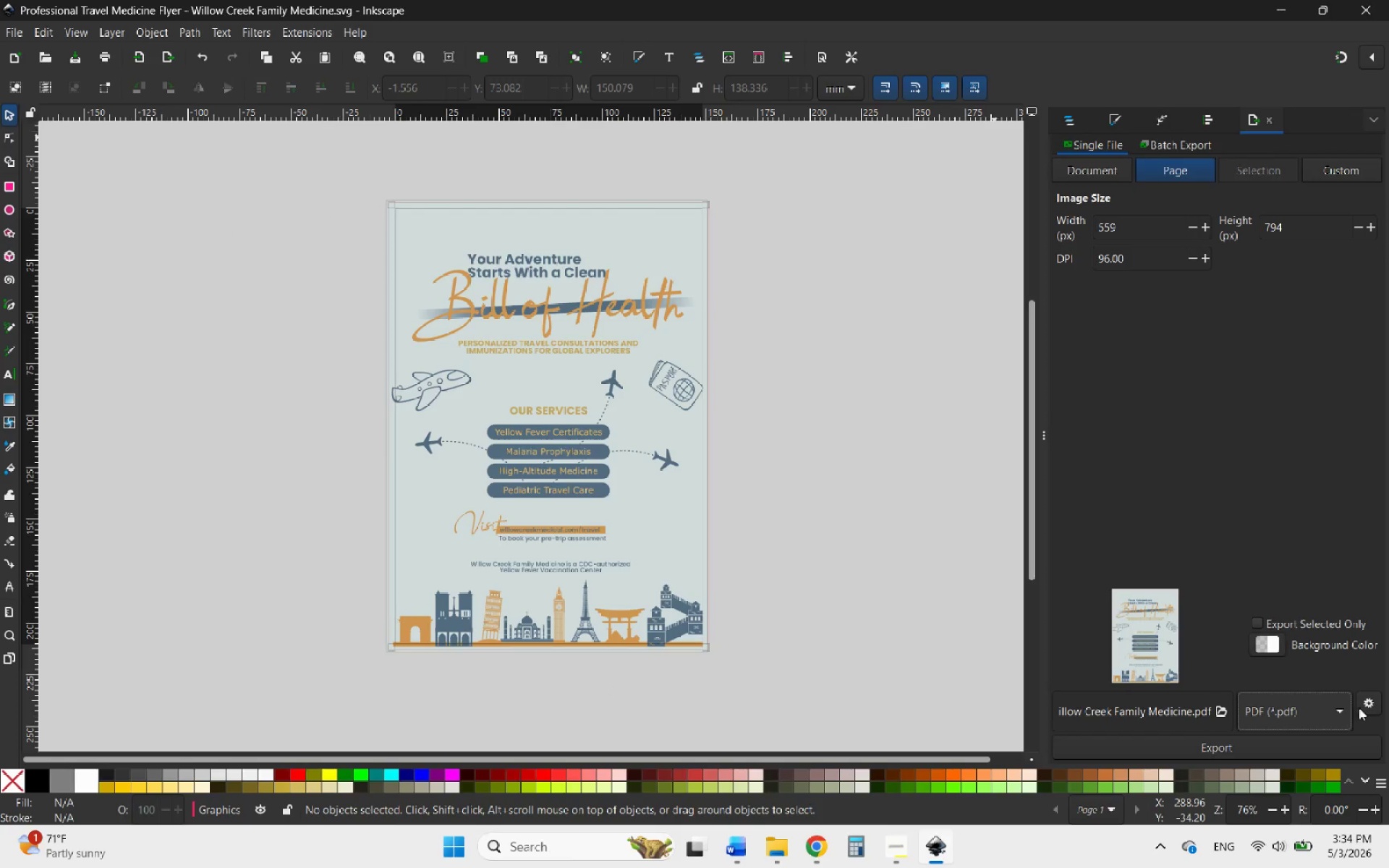 
left_click([1369, 705])
 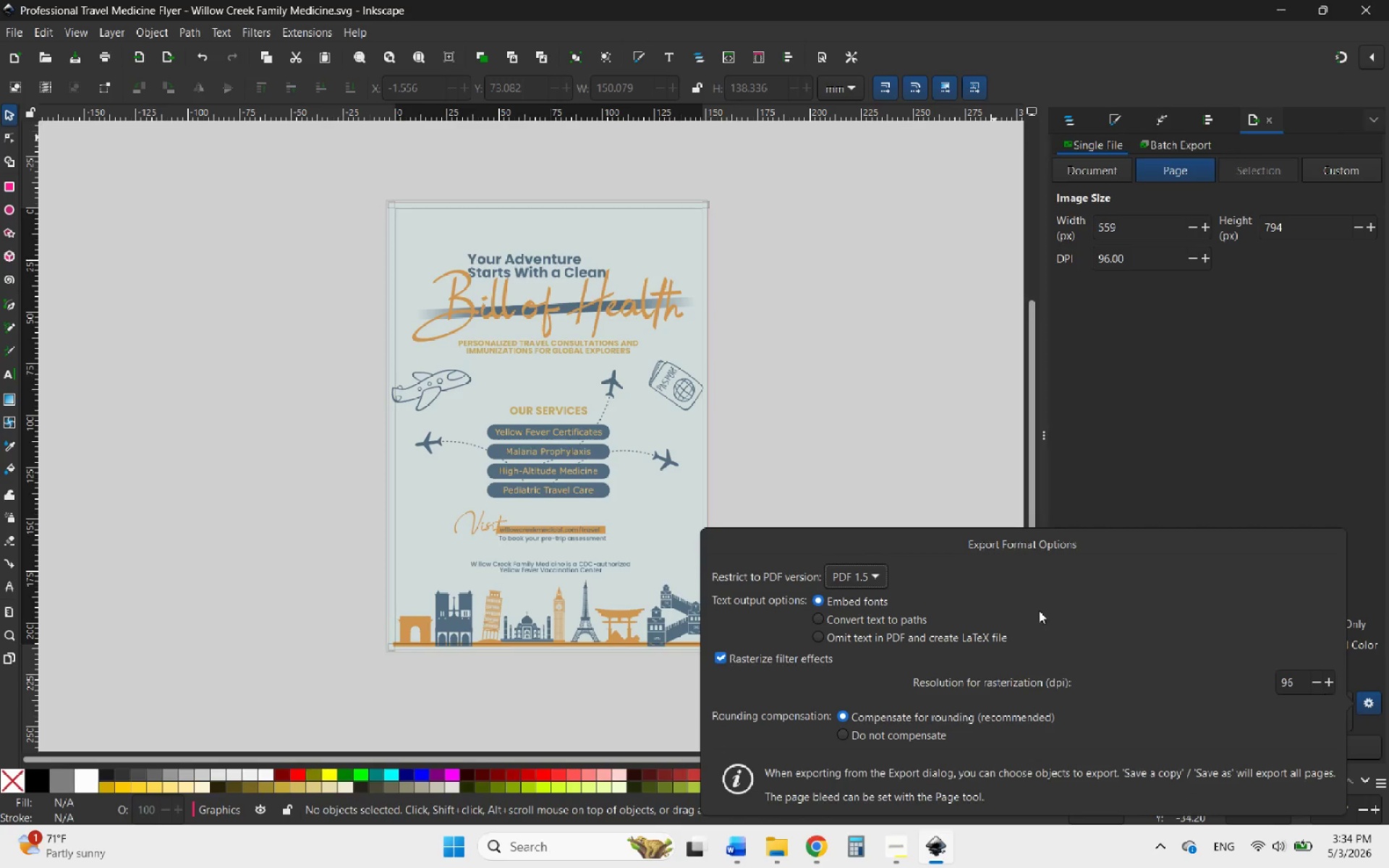 
left_click([843, 576])
 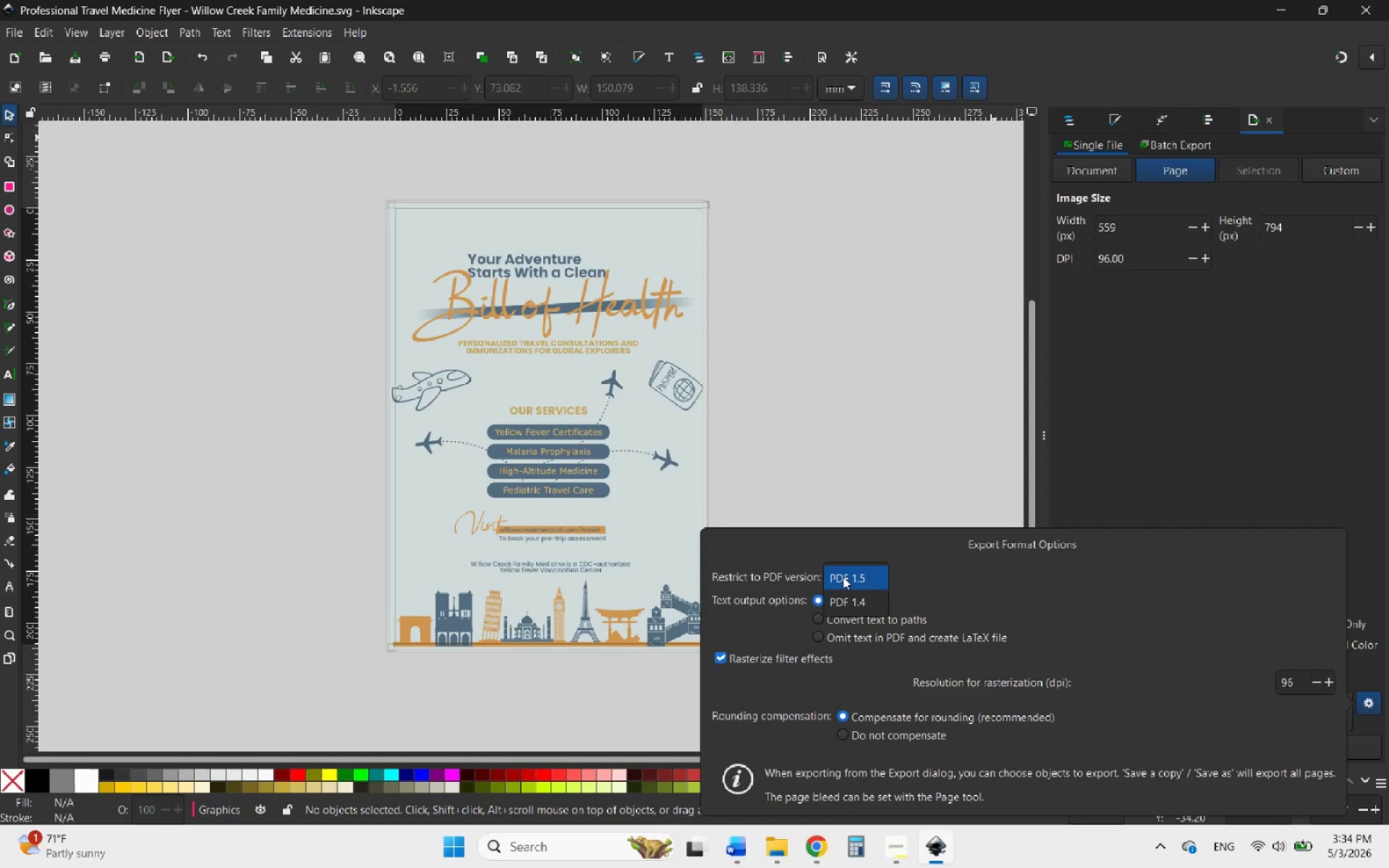 
left_click([843, 576])
 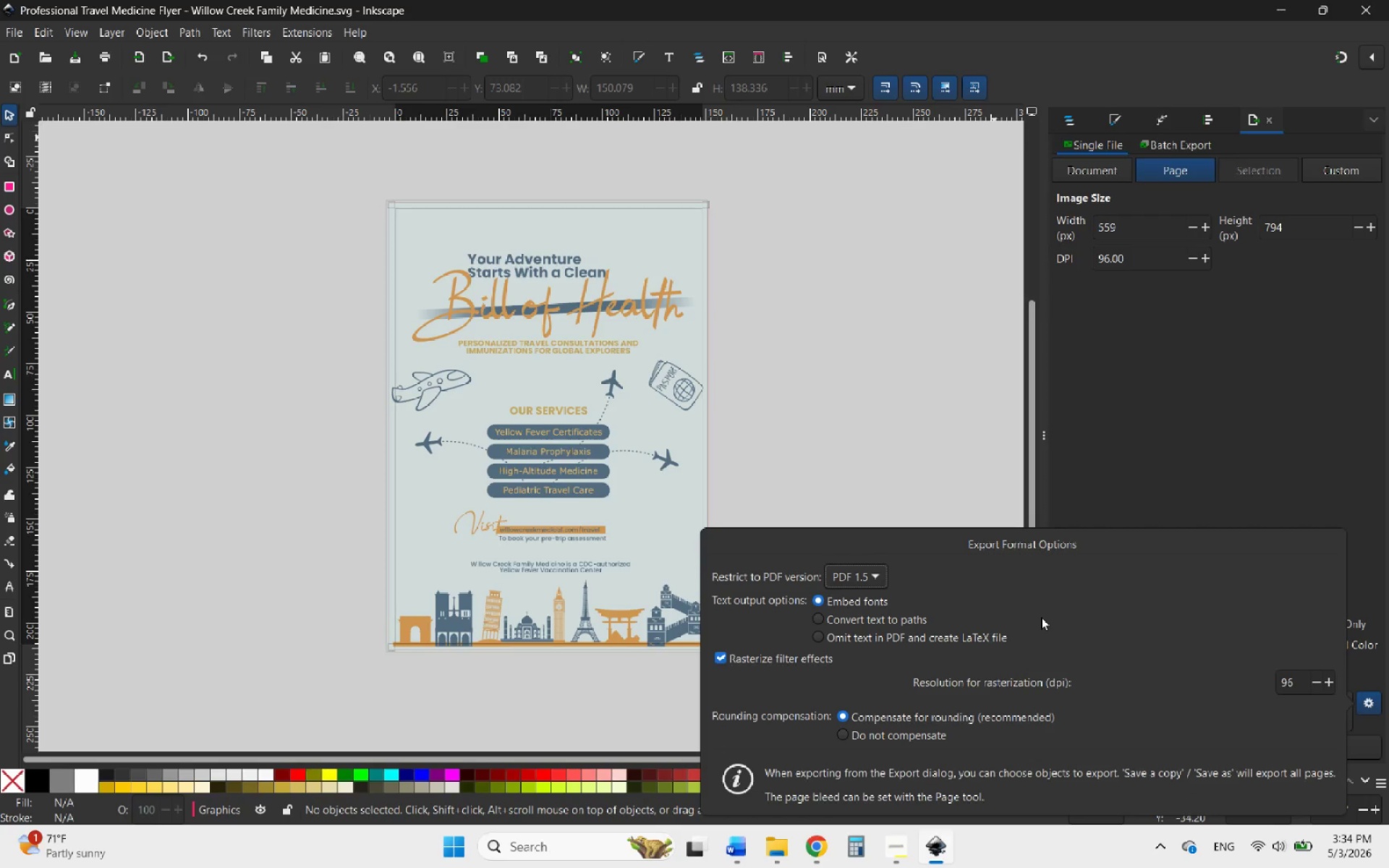 
wait(5.23)
 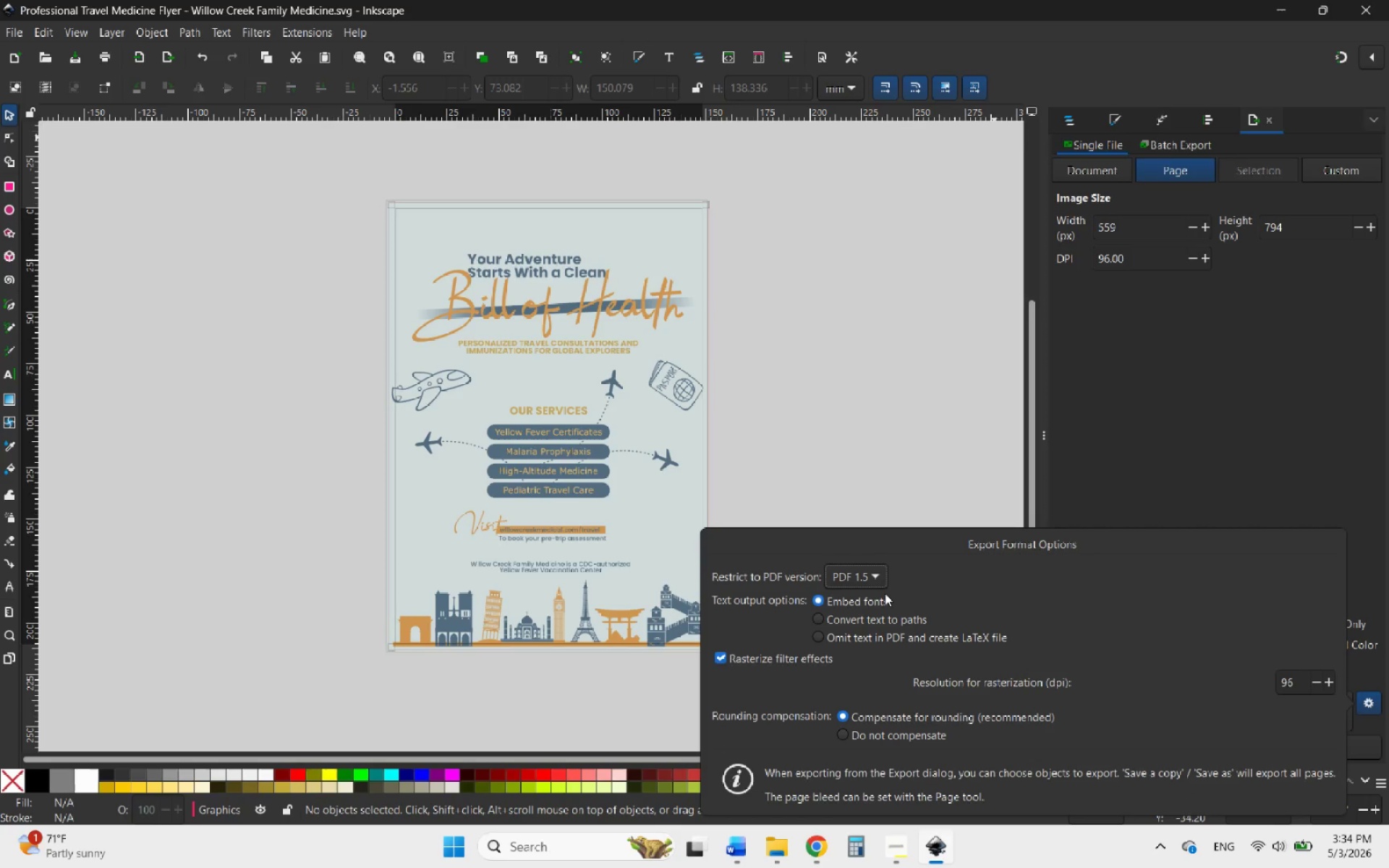 
scroll: coordinate [1041, 616], scroll_direction: down, amount: 1.0
 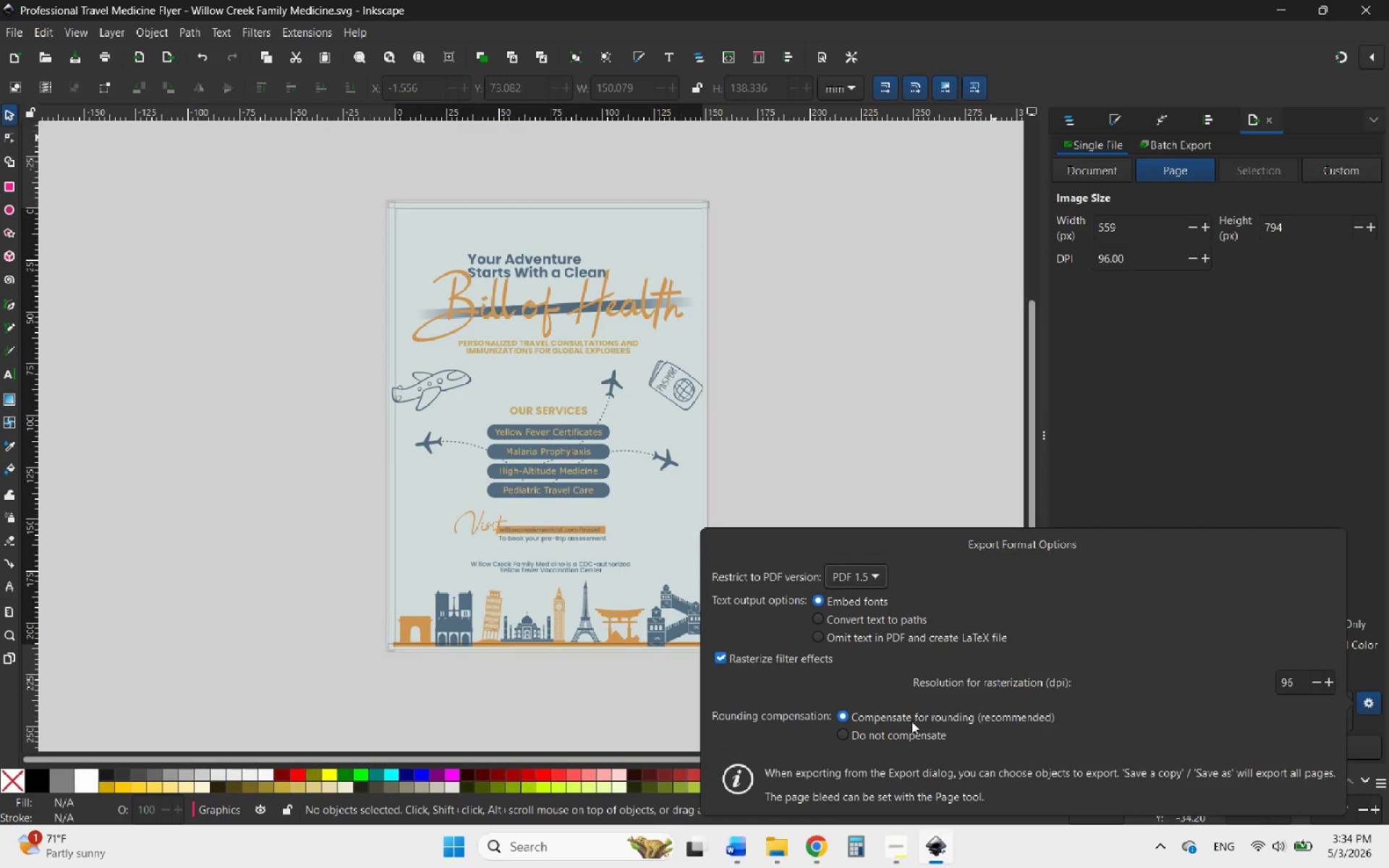 
mouse_move([927, 707])
 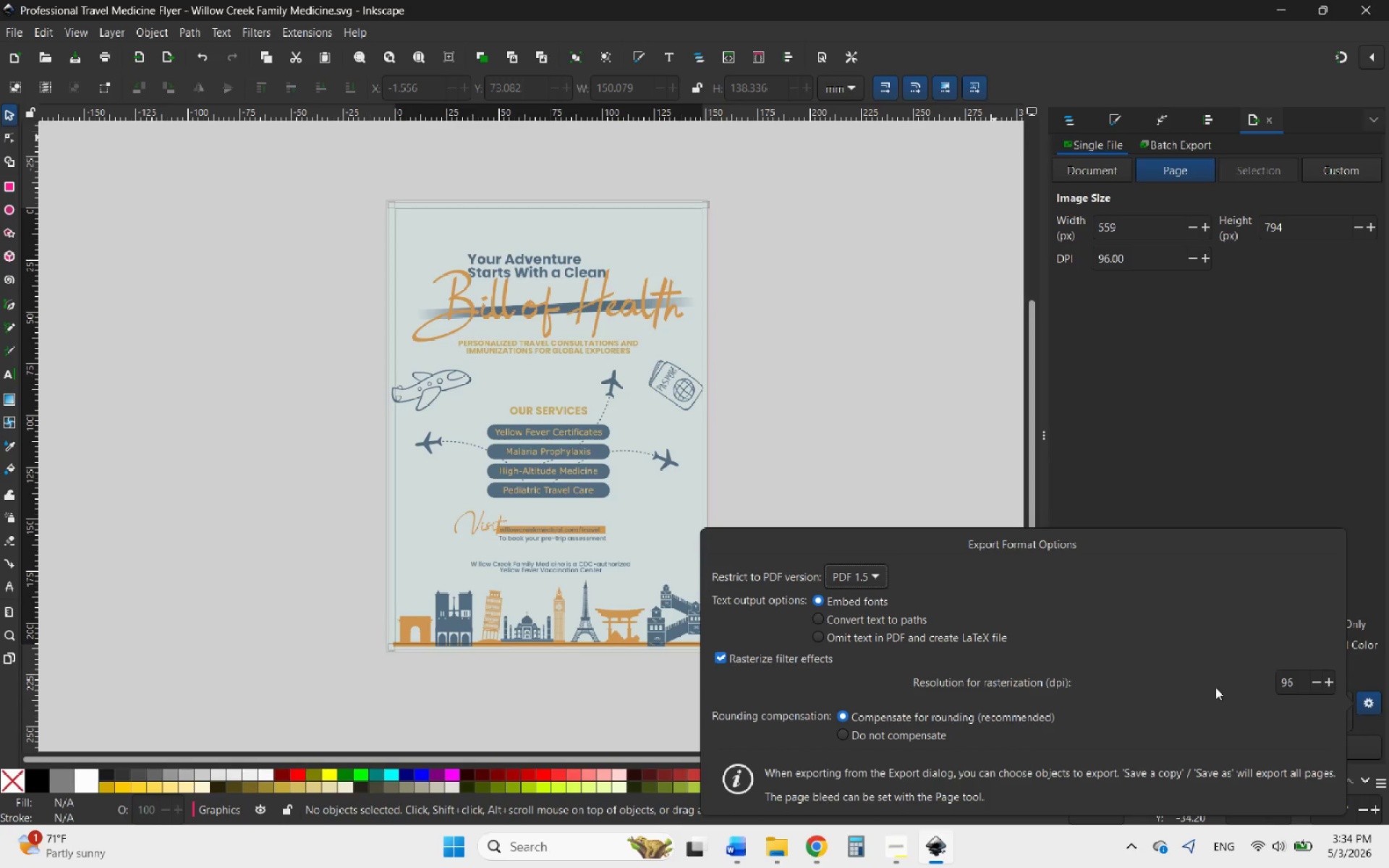 
left_click_drag(start_coordinate=[1296, 684], to_coordinate=[1268, 687])
 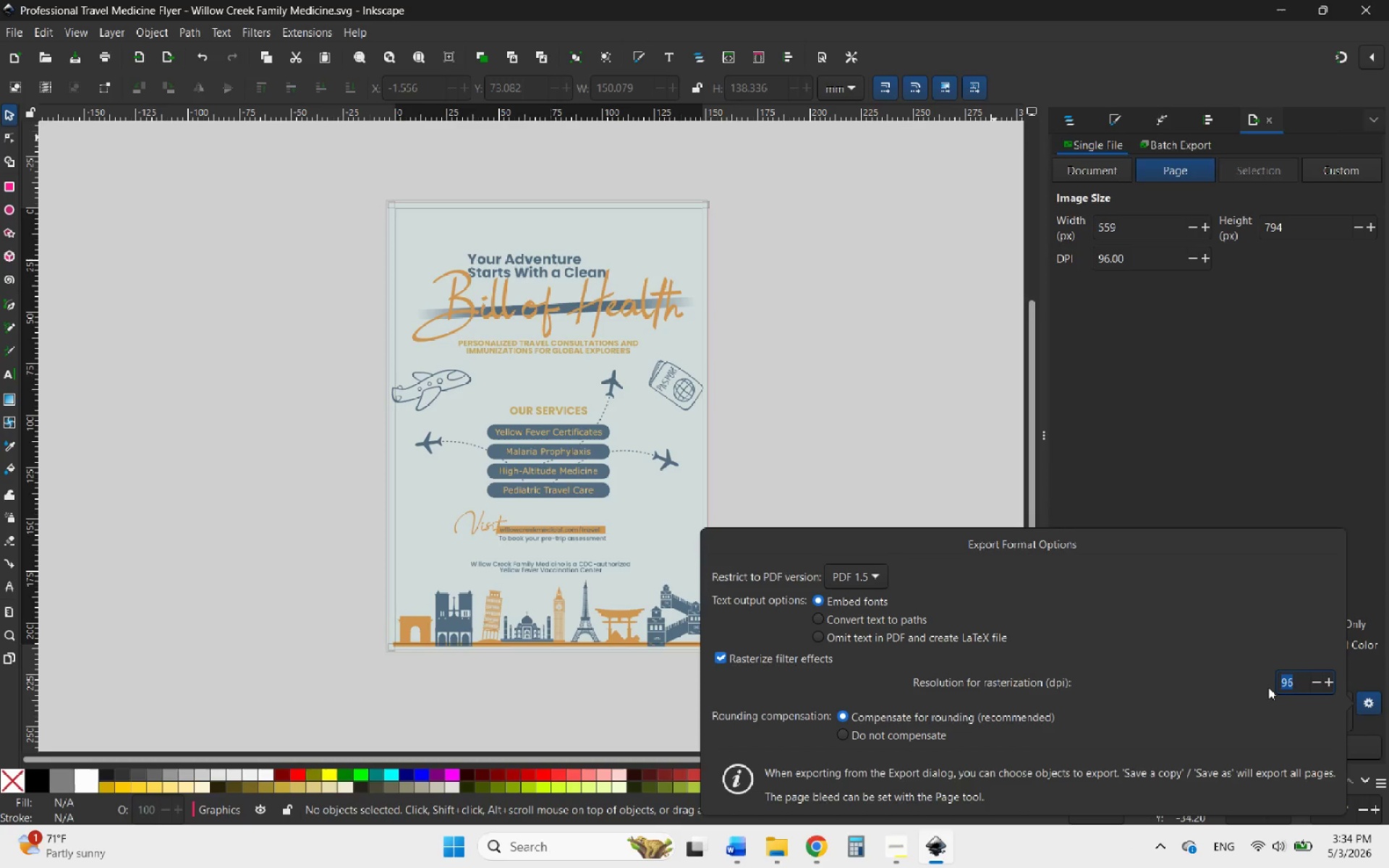 
type(300)
 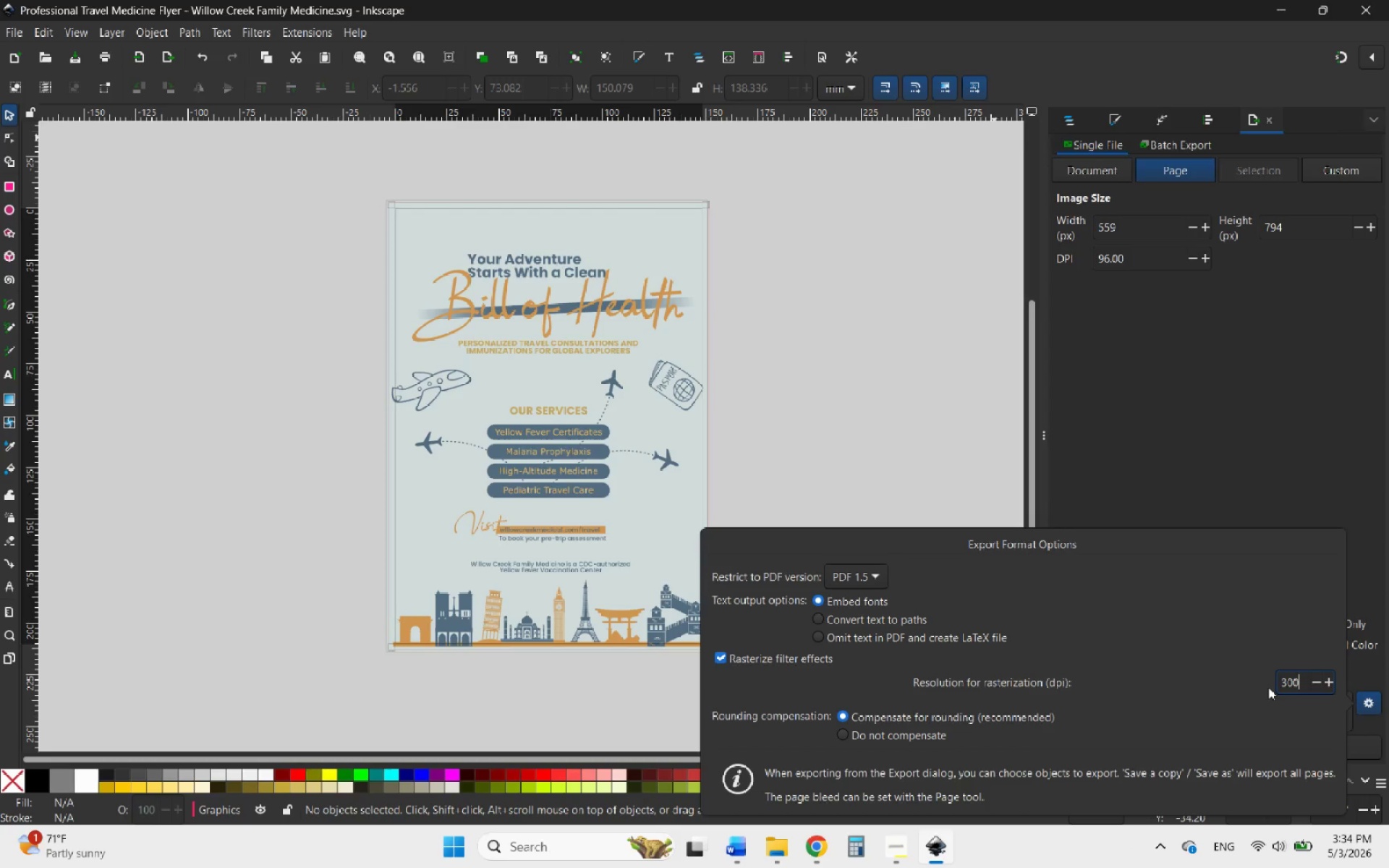 
key(Enter)
 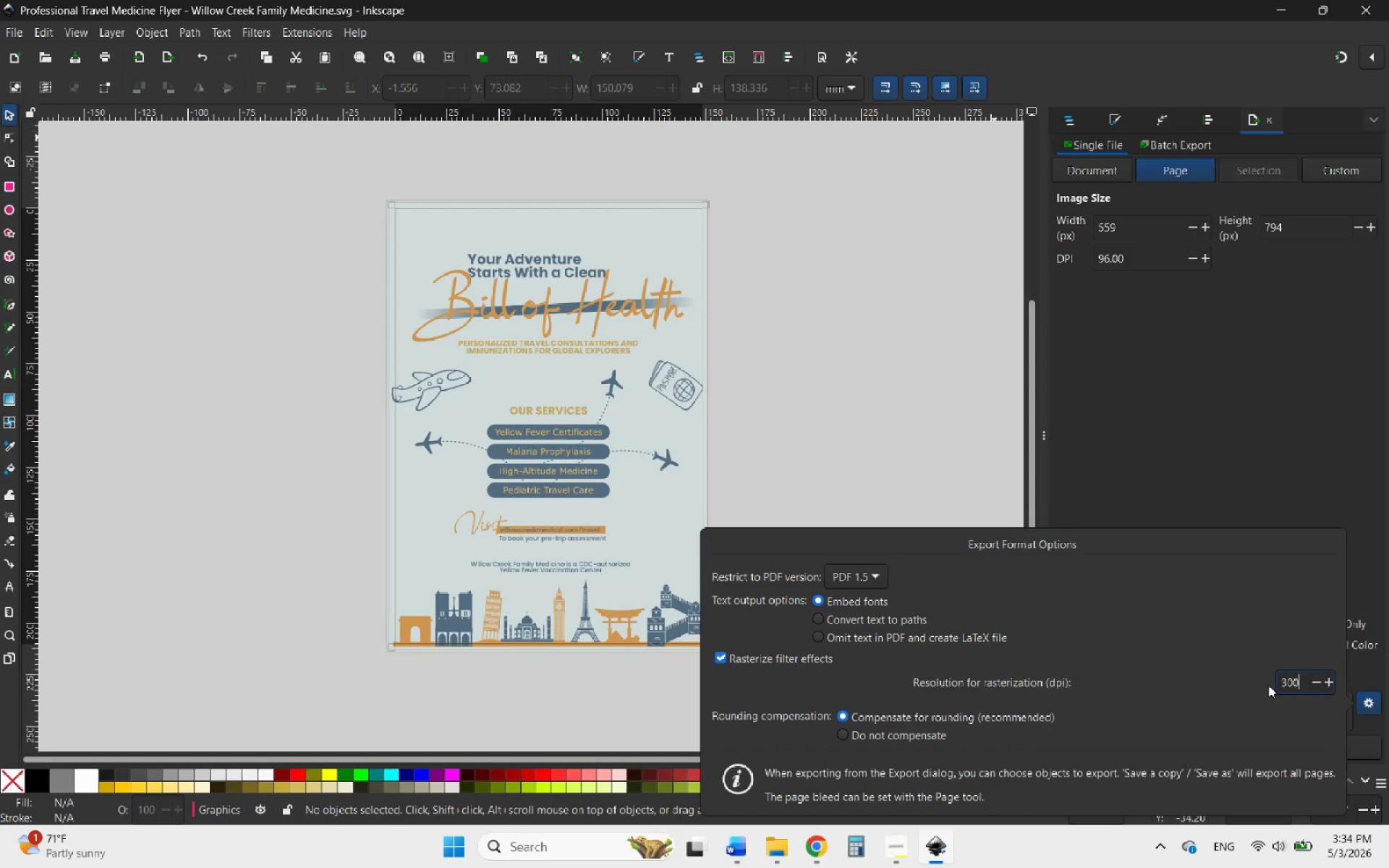 
left_click([1265, 672])
 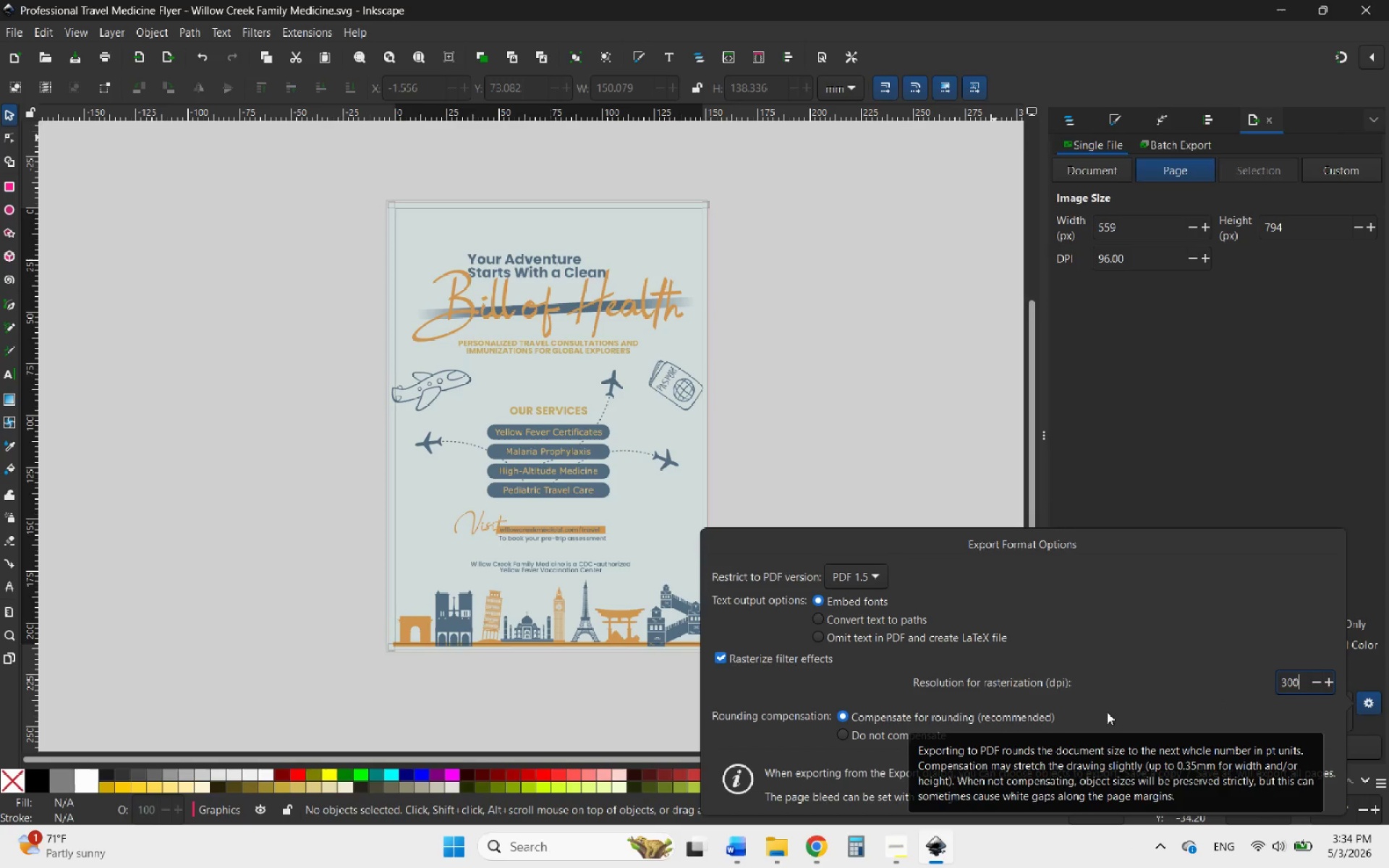 
mouse_move([834, 705])
 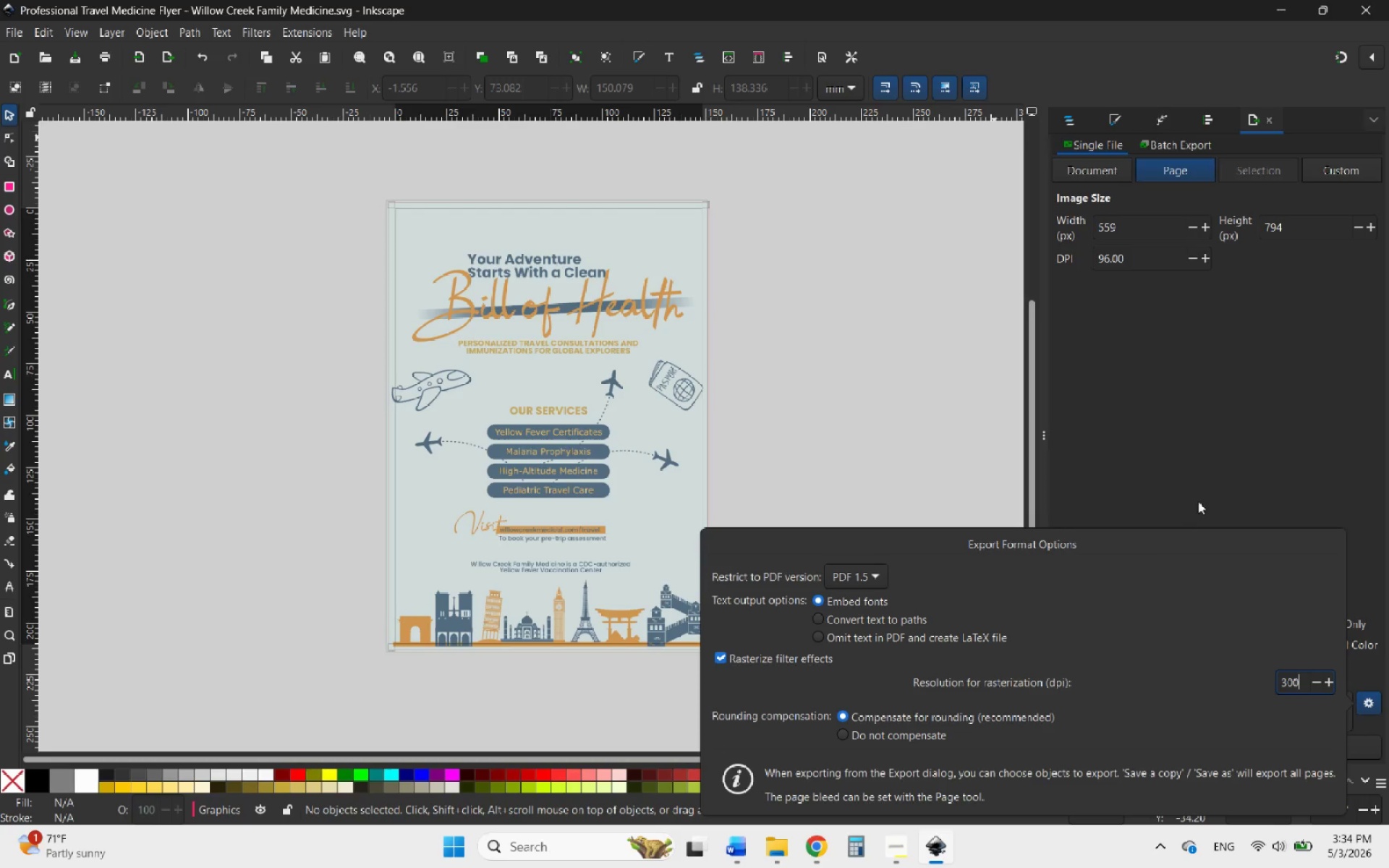 
left_click([1199, 497])
 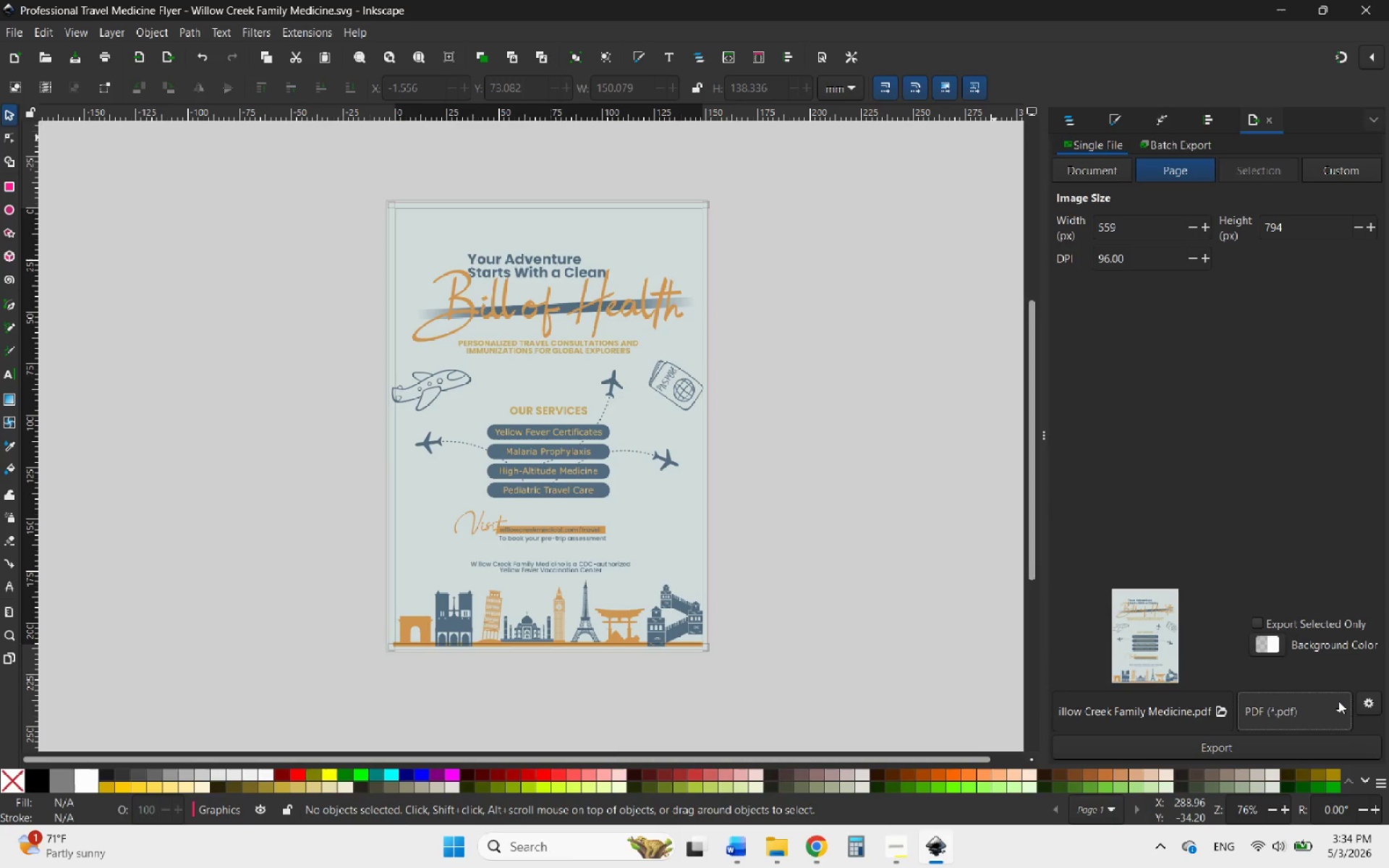 
left_click([1371, 702])
 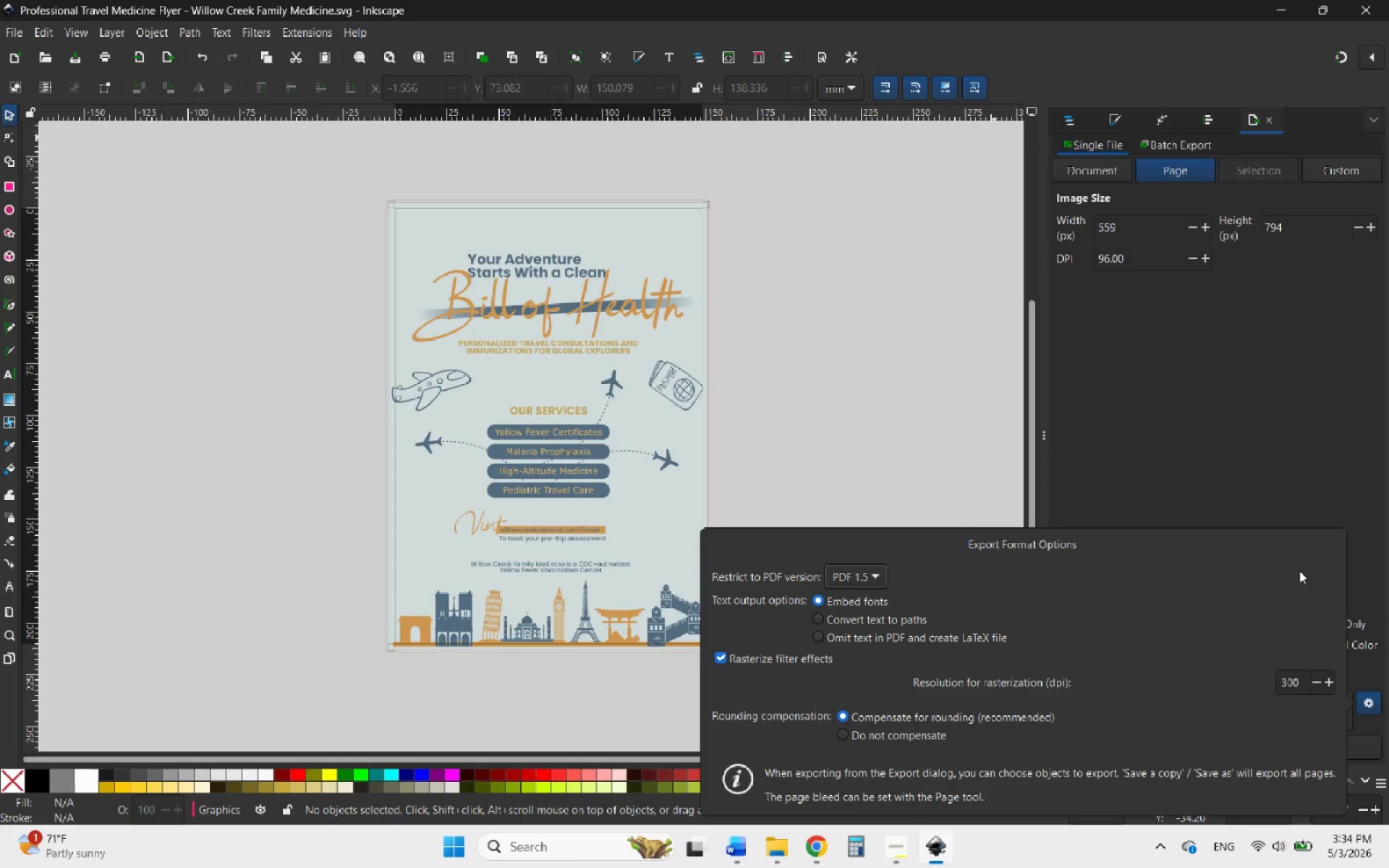 
left_click([1251, 503])
 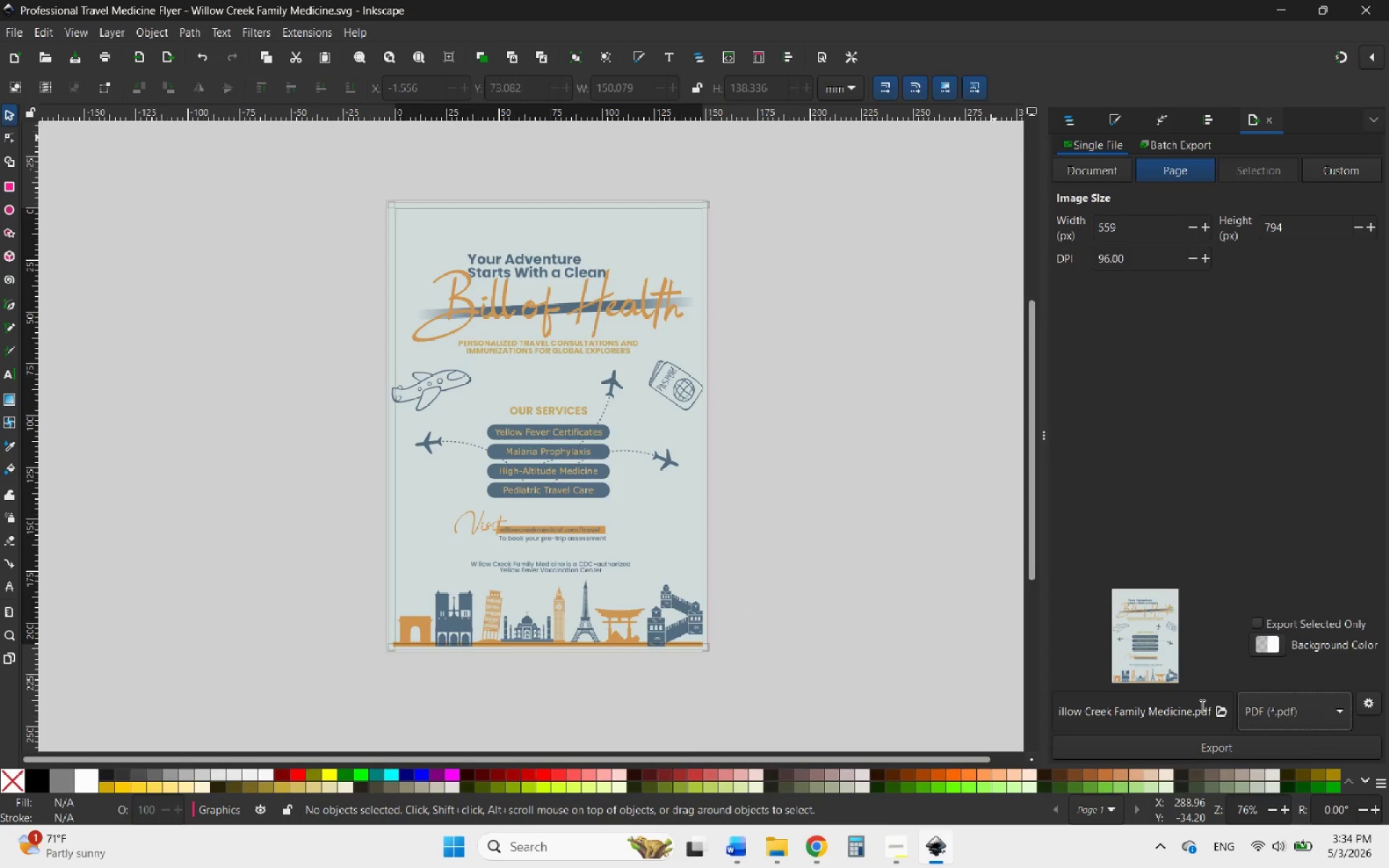 
left_click([1220, 715])
 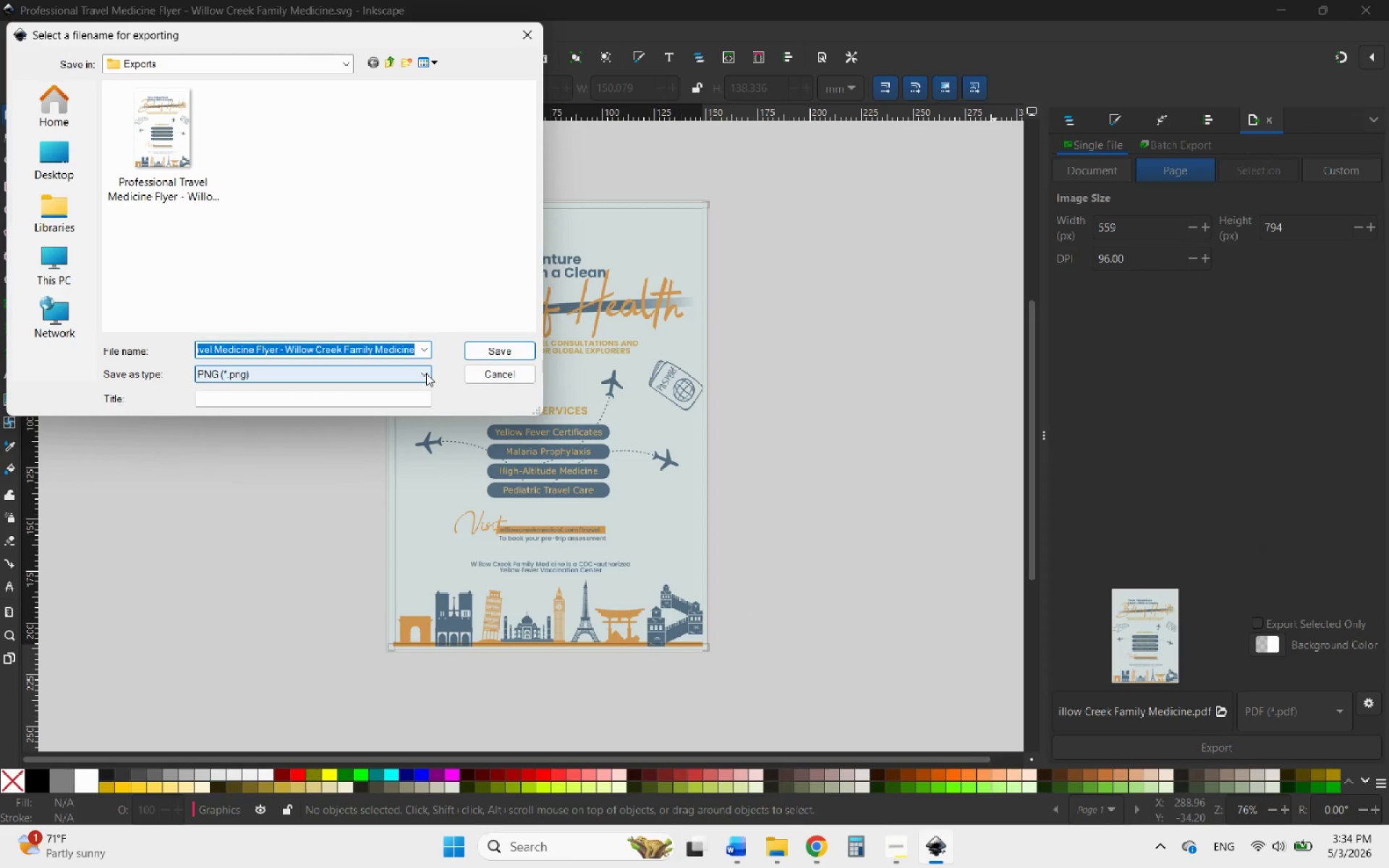 
wait(5.51)
 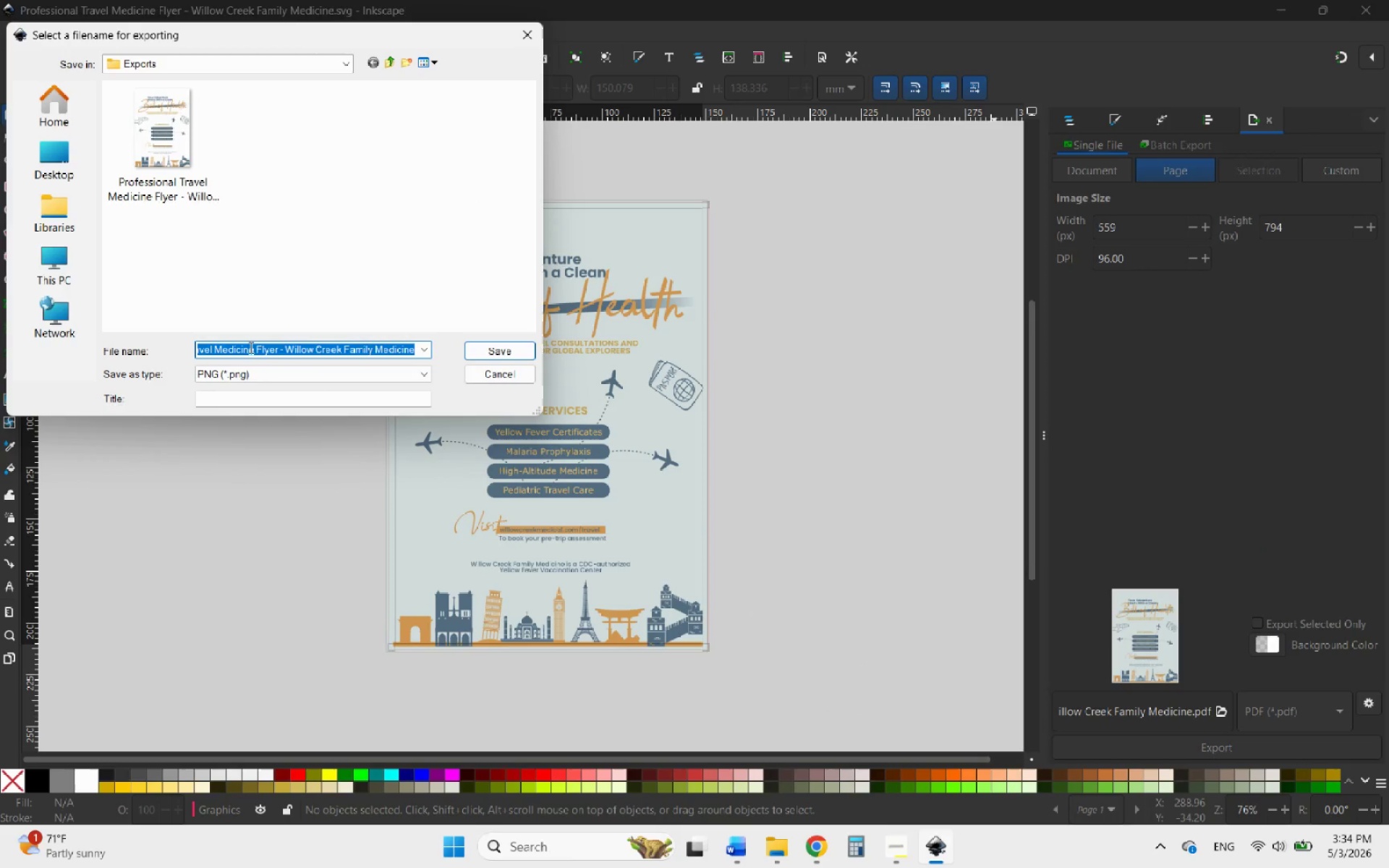 
left_click([426, 373])
 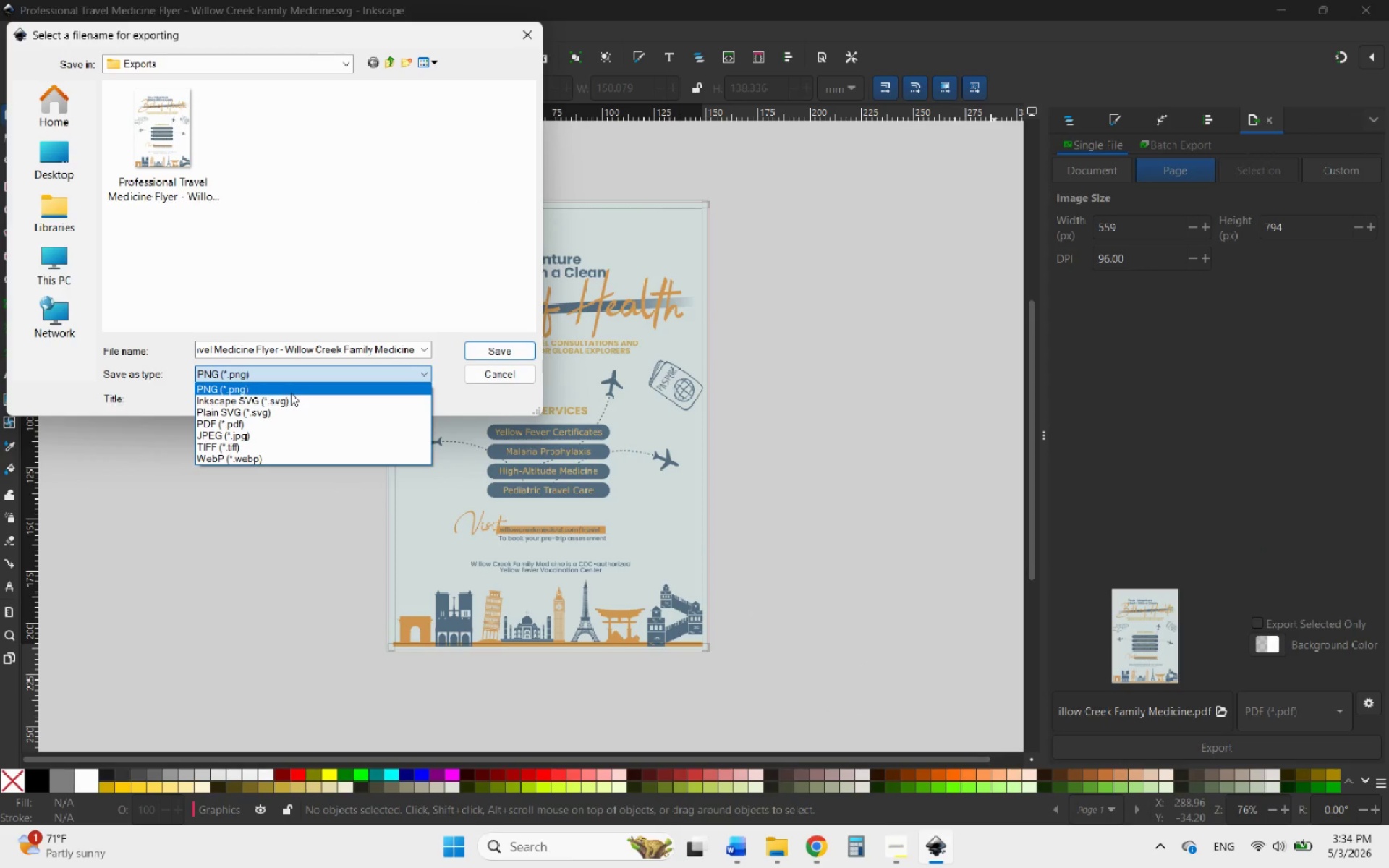 
left_click([273, 427])
 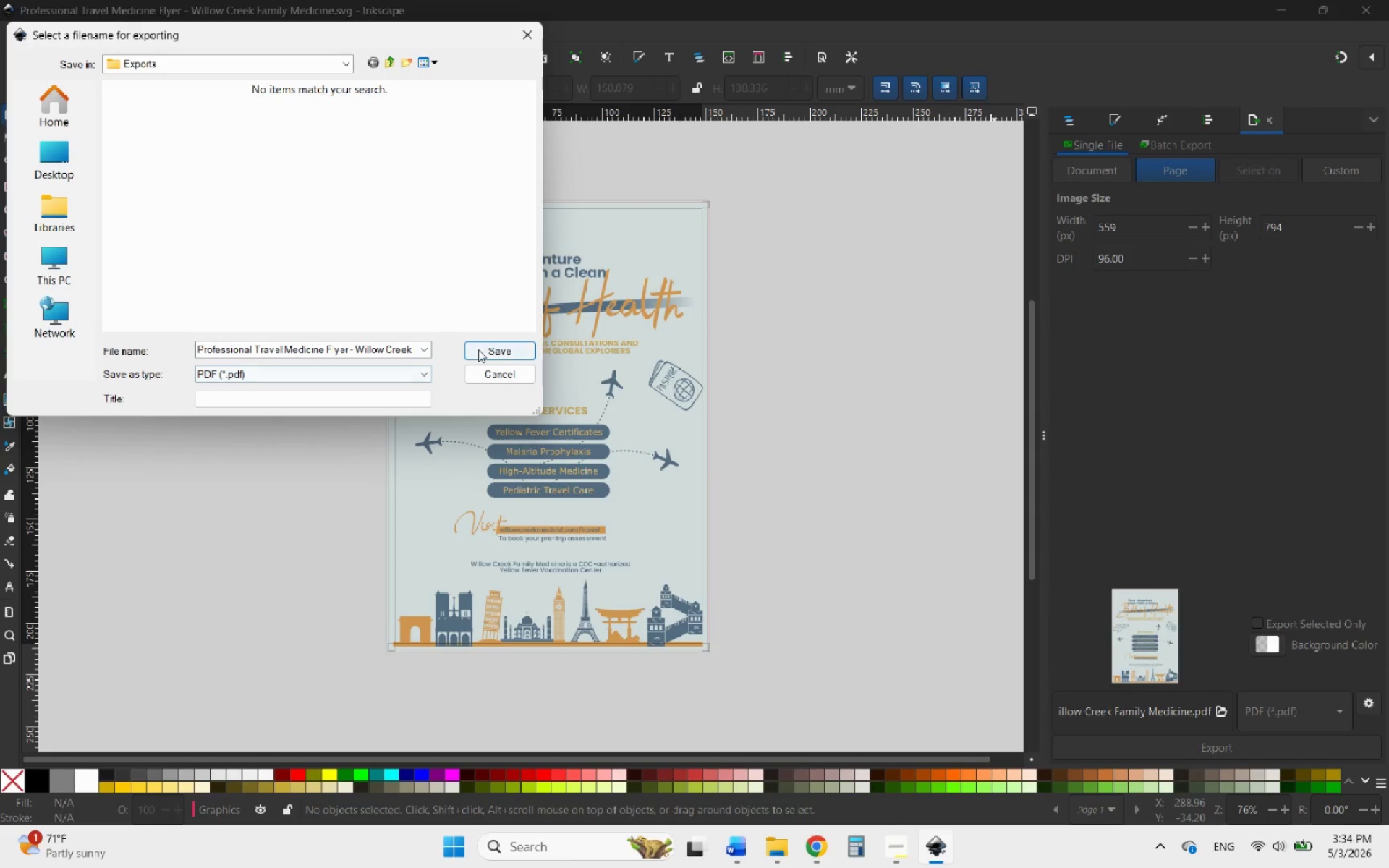 
left_click([480, 349])
 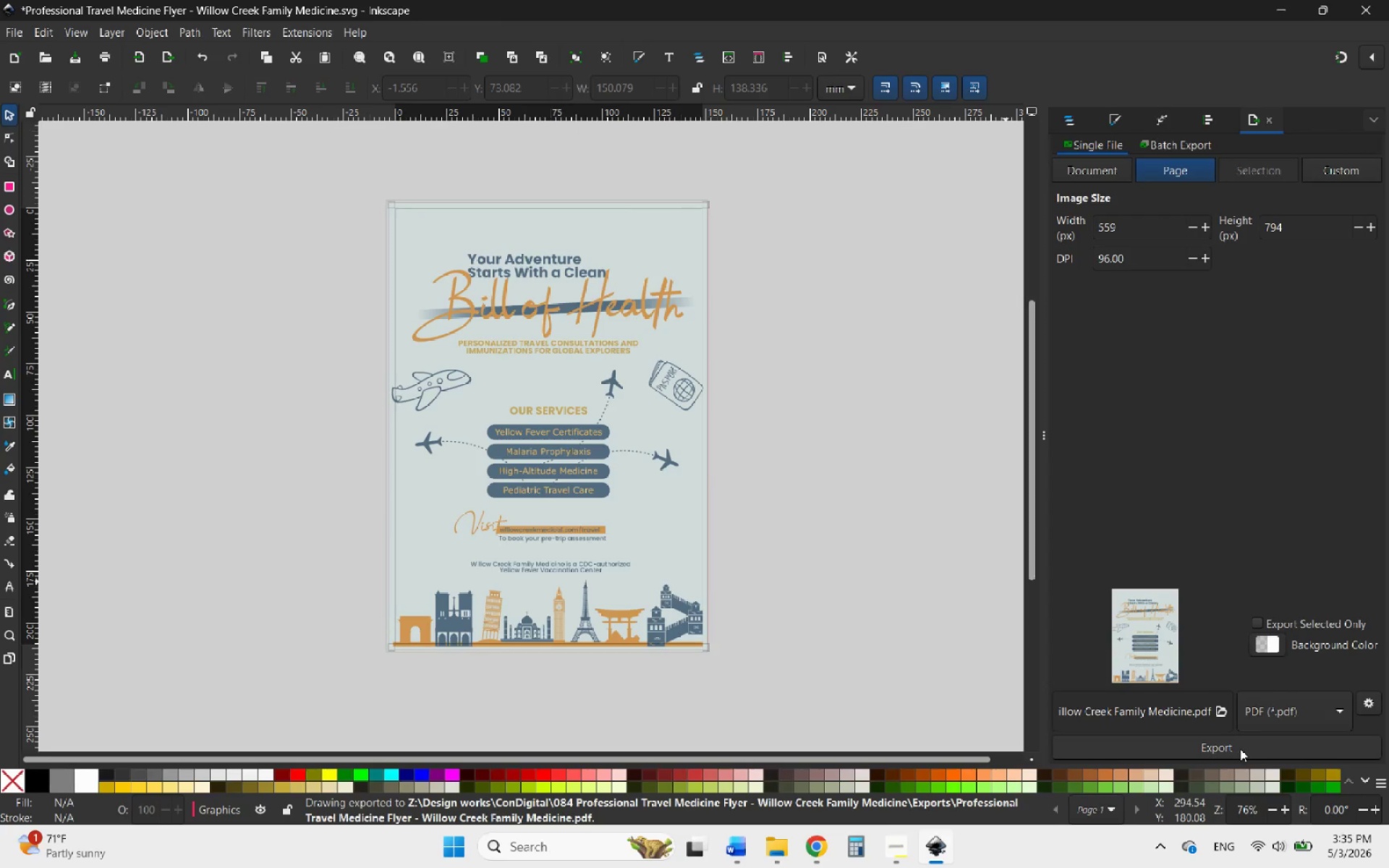 
left_click([1240, 749])
 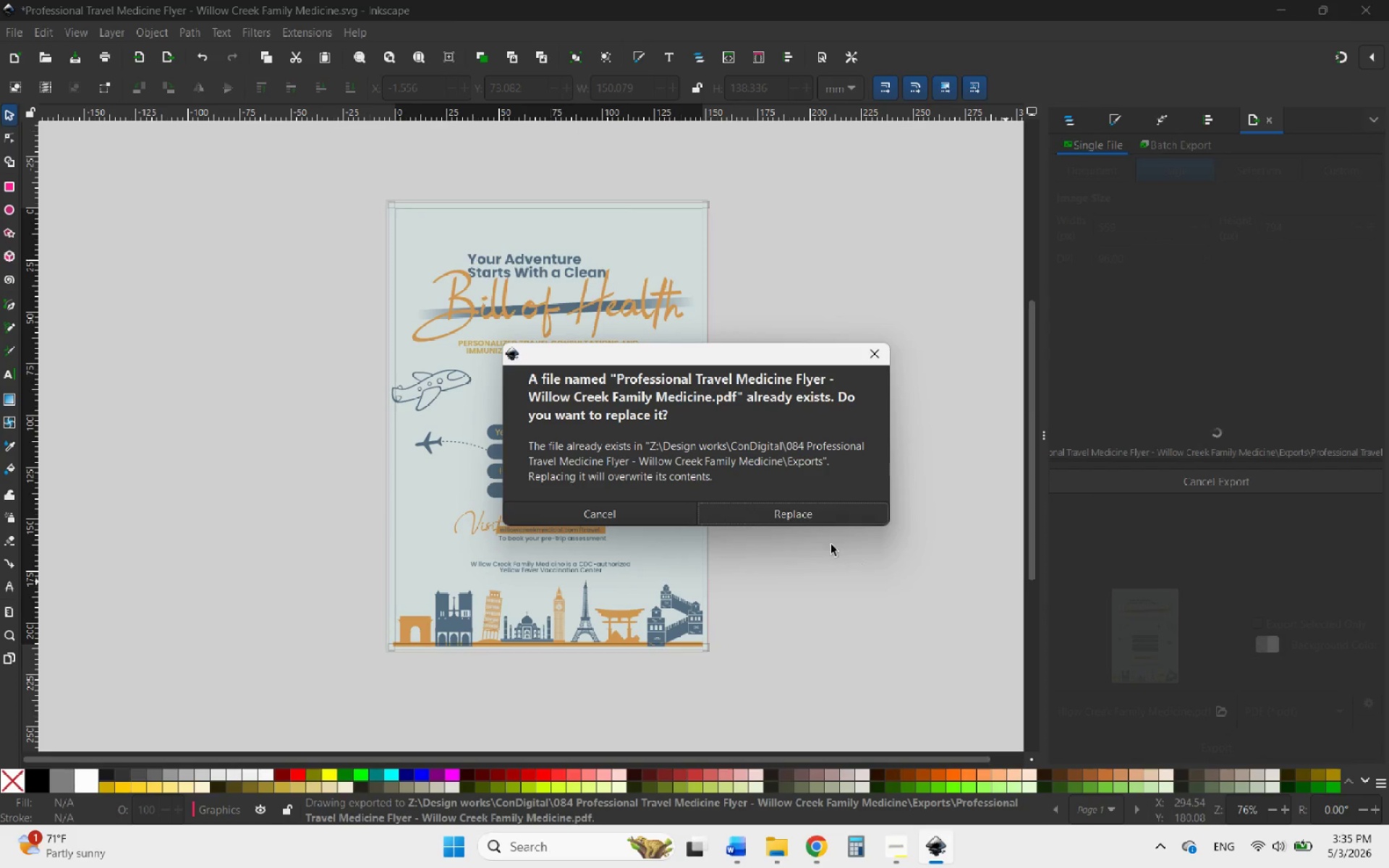 
left_click([786, 512])
 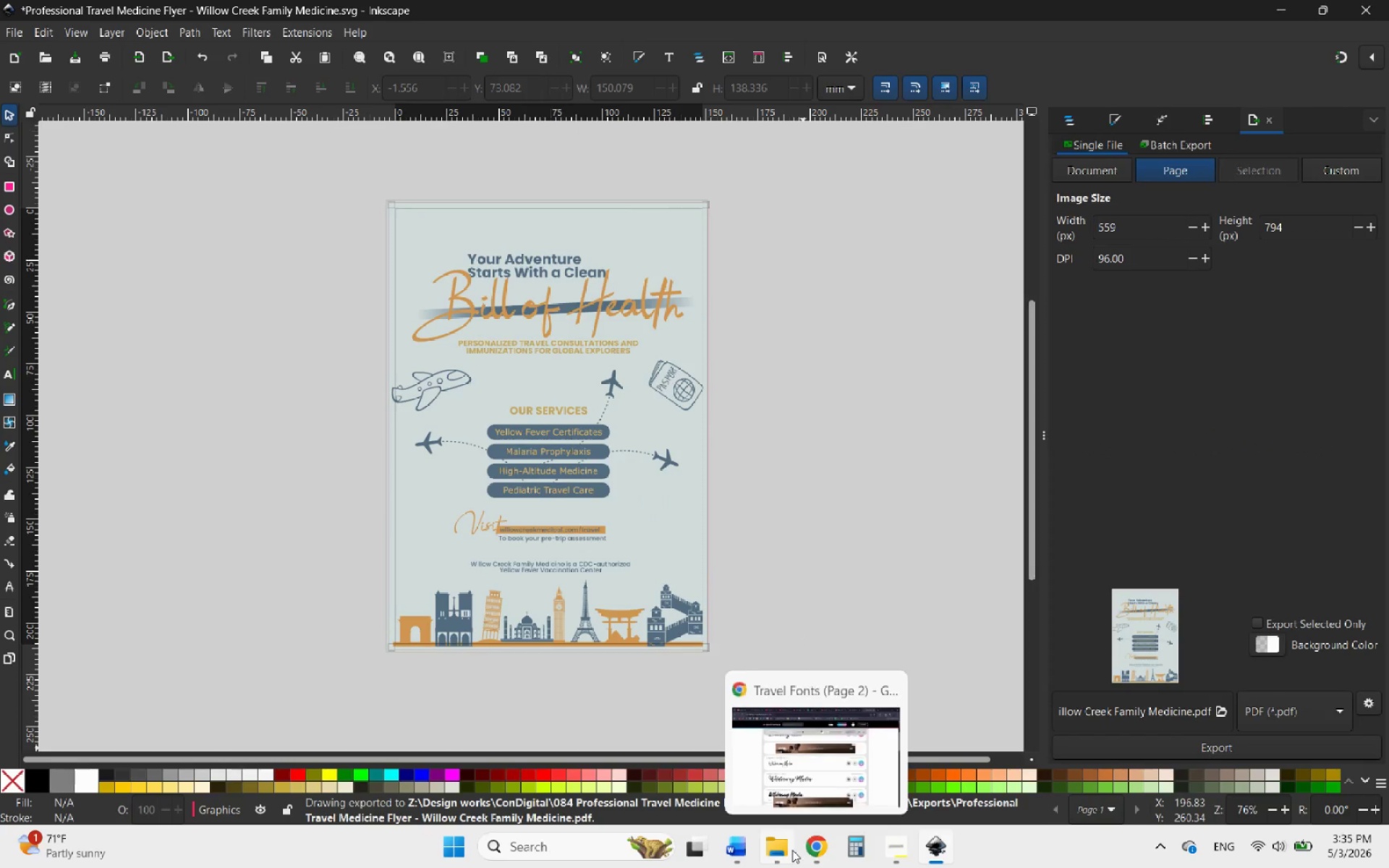 
left_click([786, 854])
 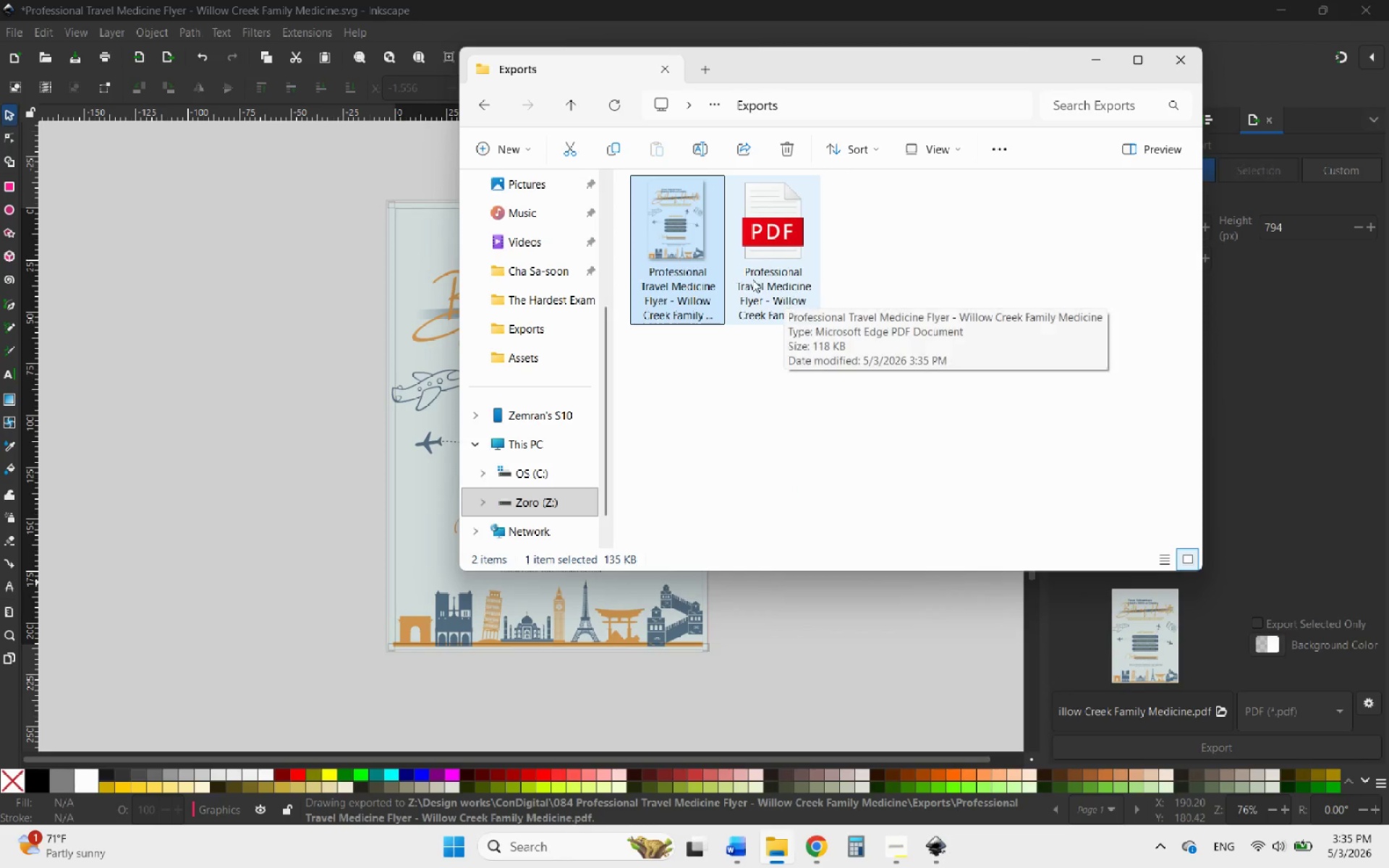 
double_click([686, 234])
 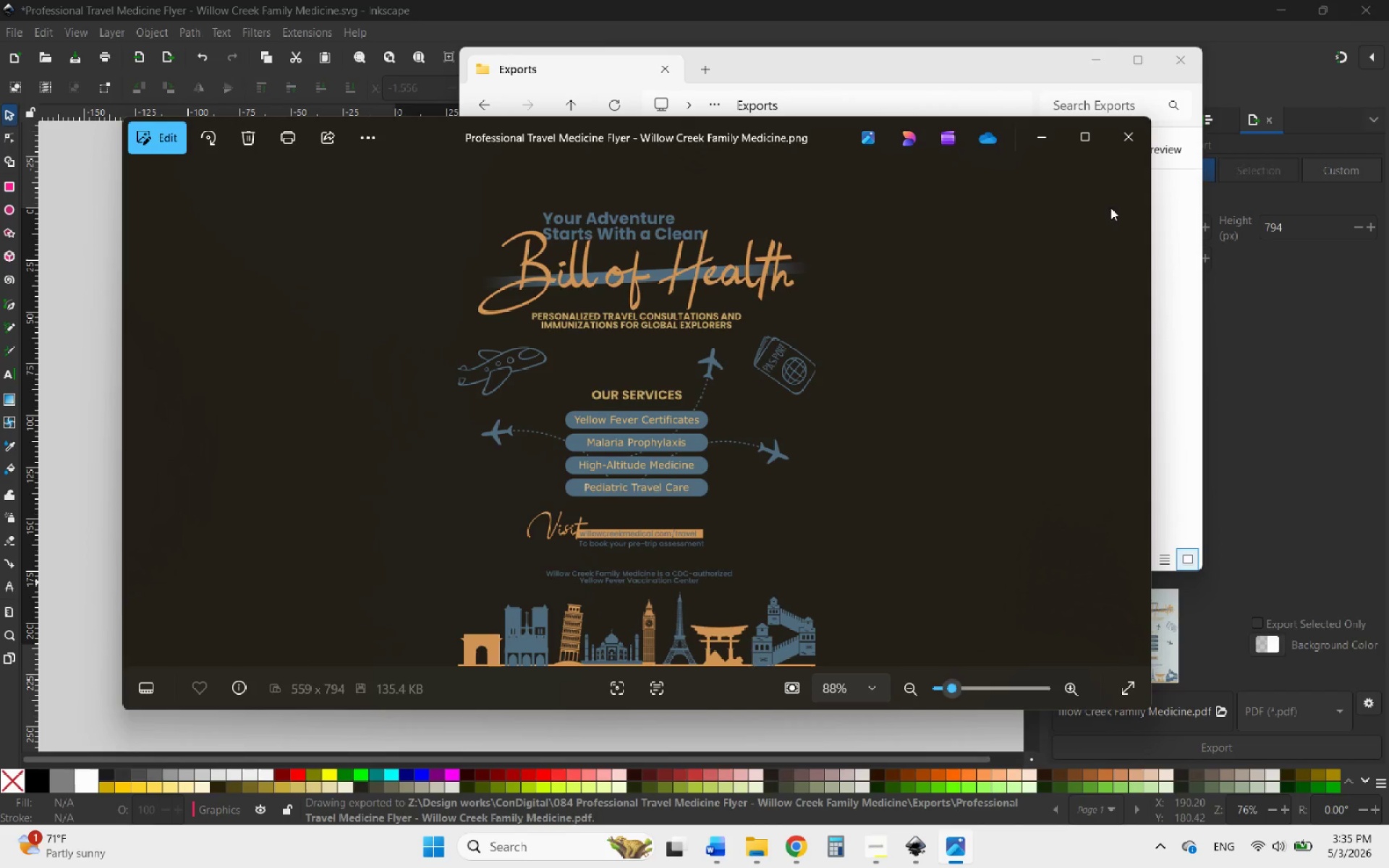 
left_click([1118, 145])
 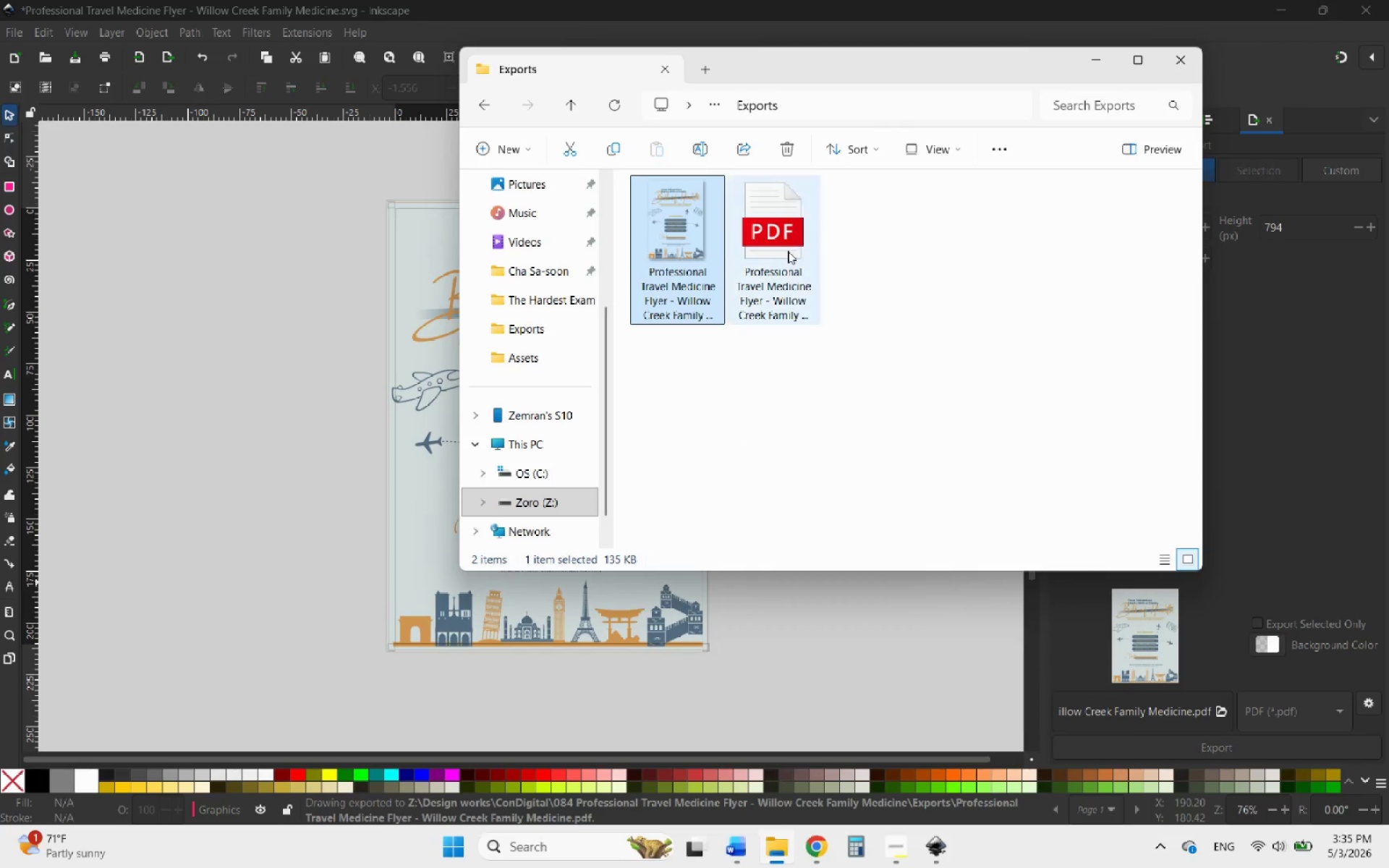 
double_click([788, 251])
 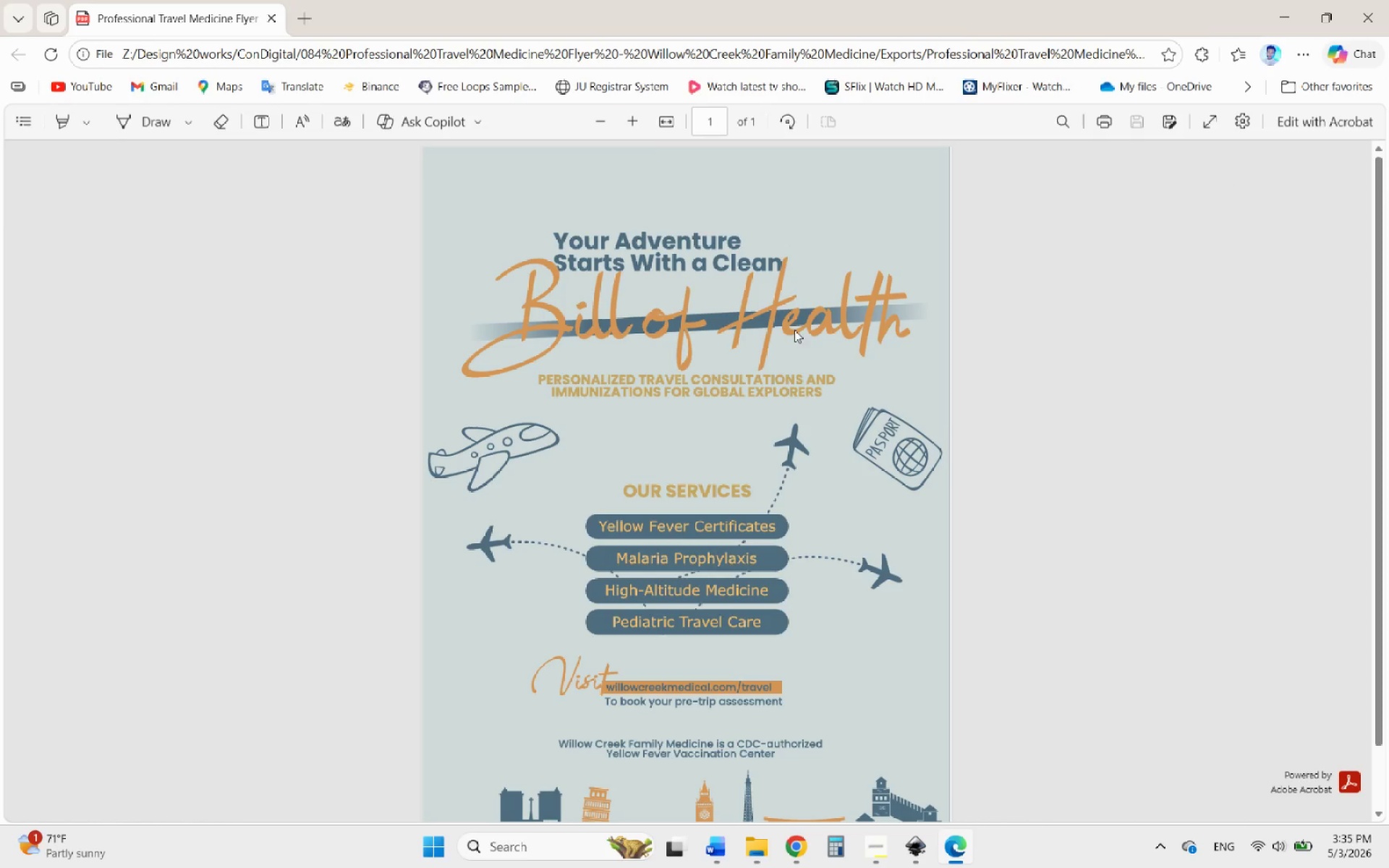 
scroll: coordinate [791, 375], scroll_direction: down, amount: 4.0
 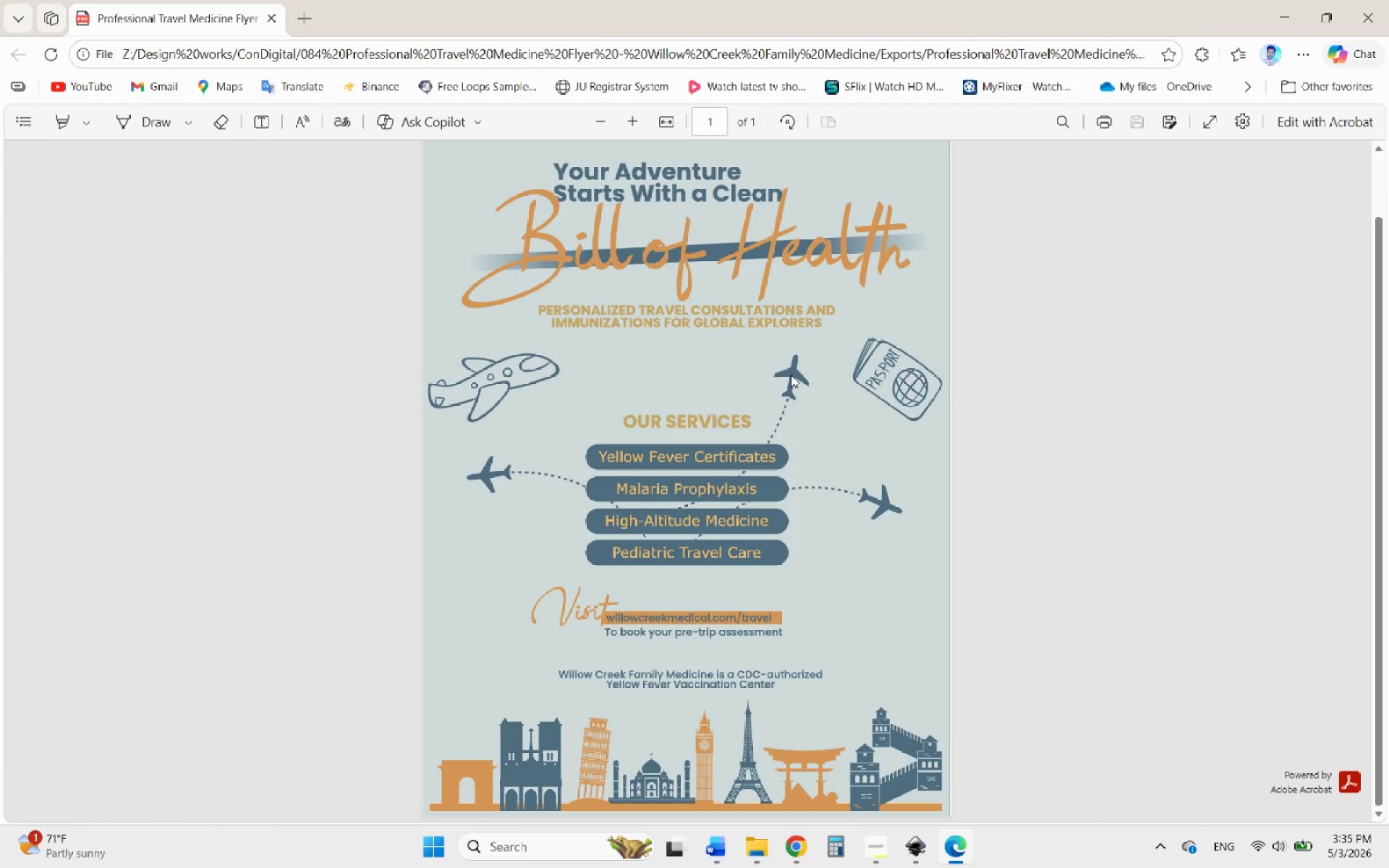 
scroll: coordinate [791, 375], scroll_direction: up, amount: 4.0
 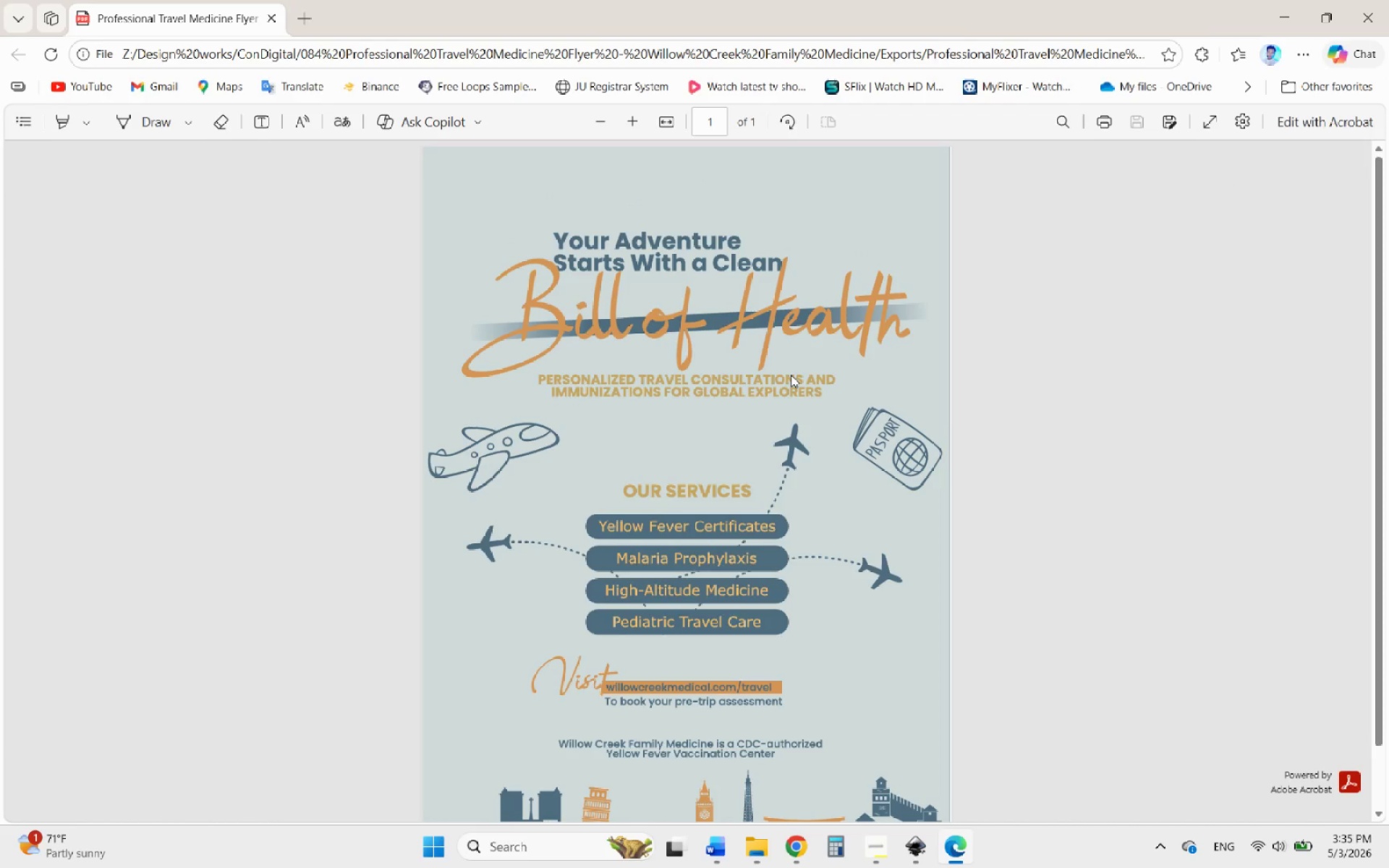 
scroll: coordinate [791, 375], scroll_direction: down, amount: 3.0
 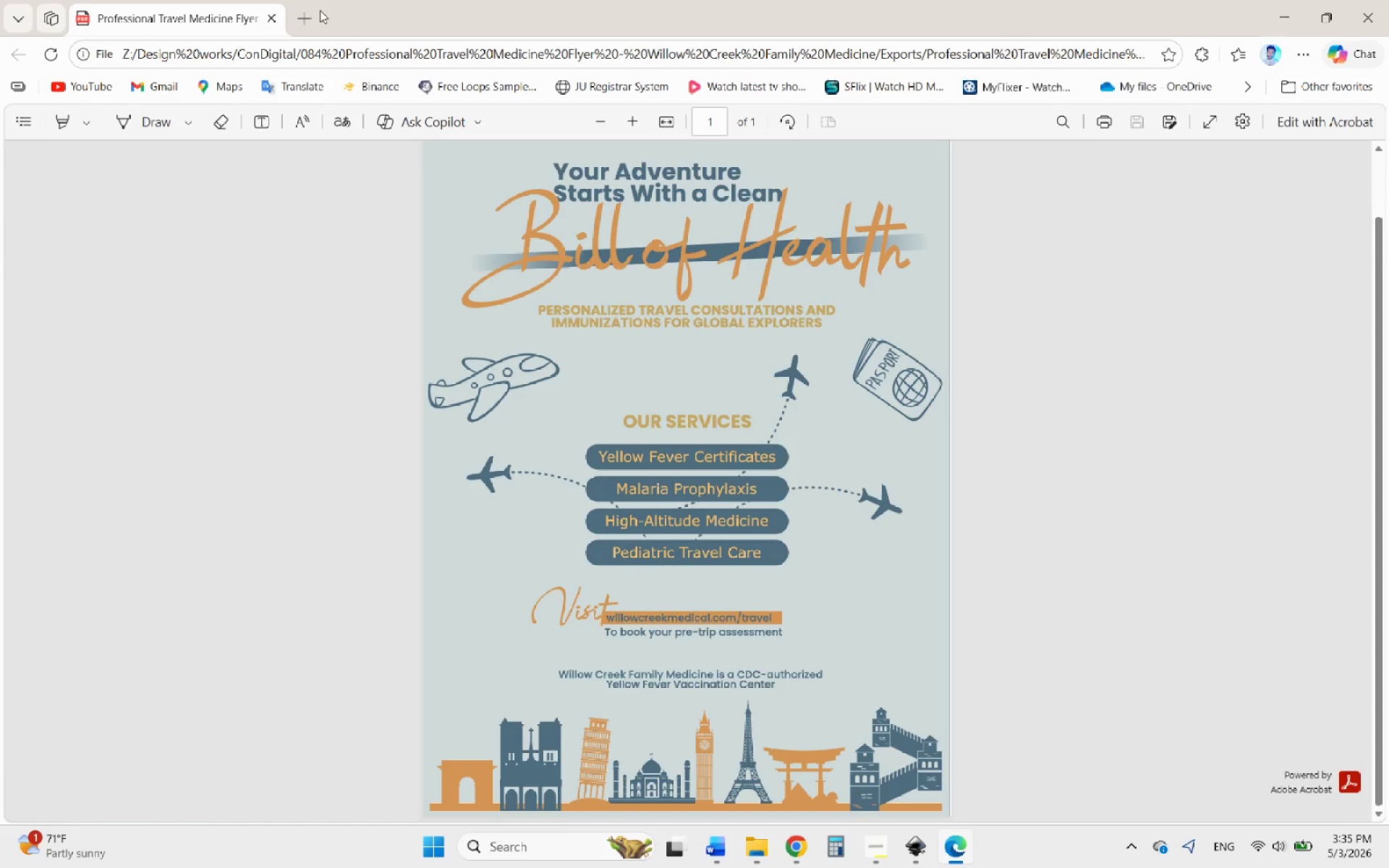 
left_click([268, 22])
 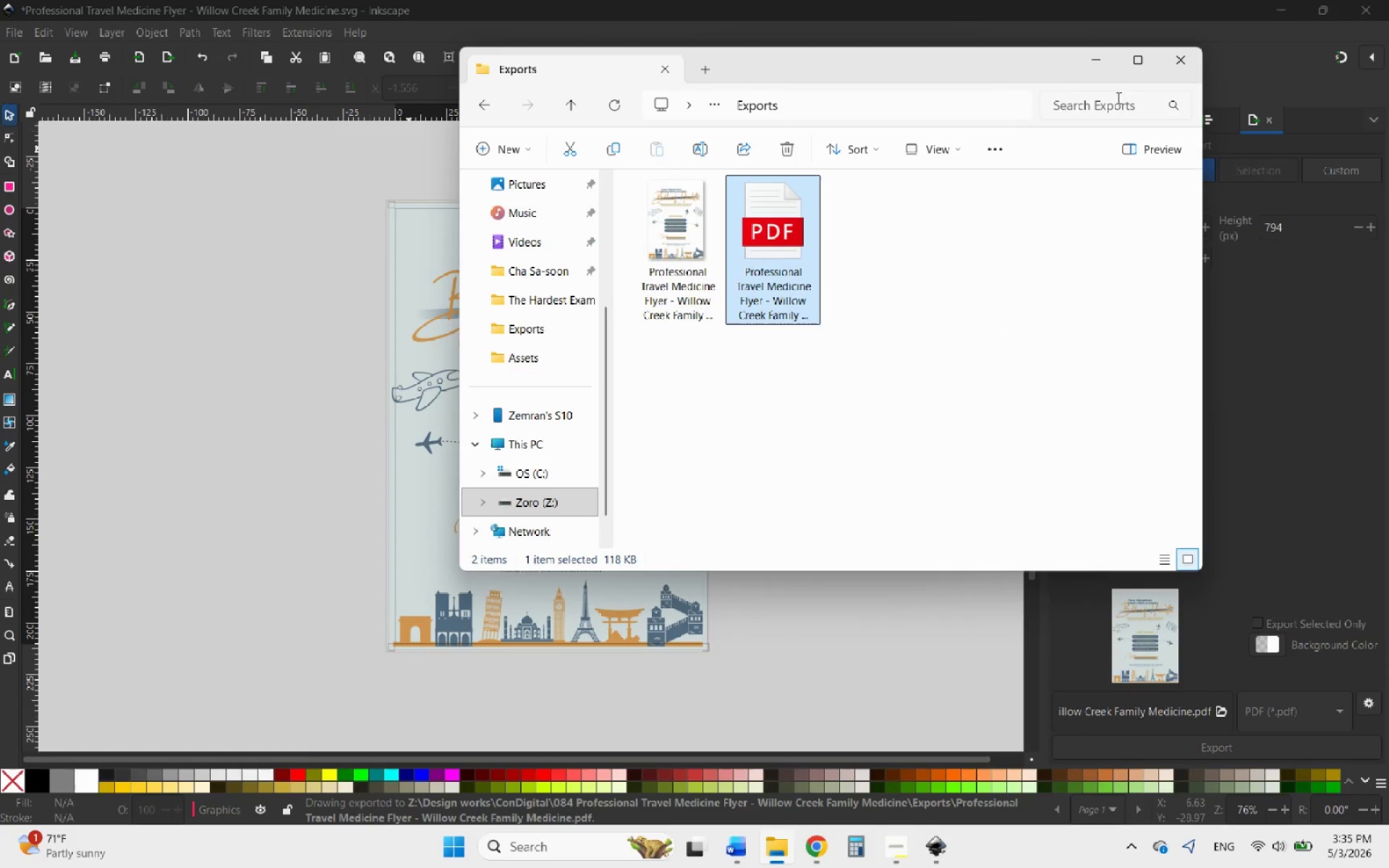 
left_click([1095, 67])
 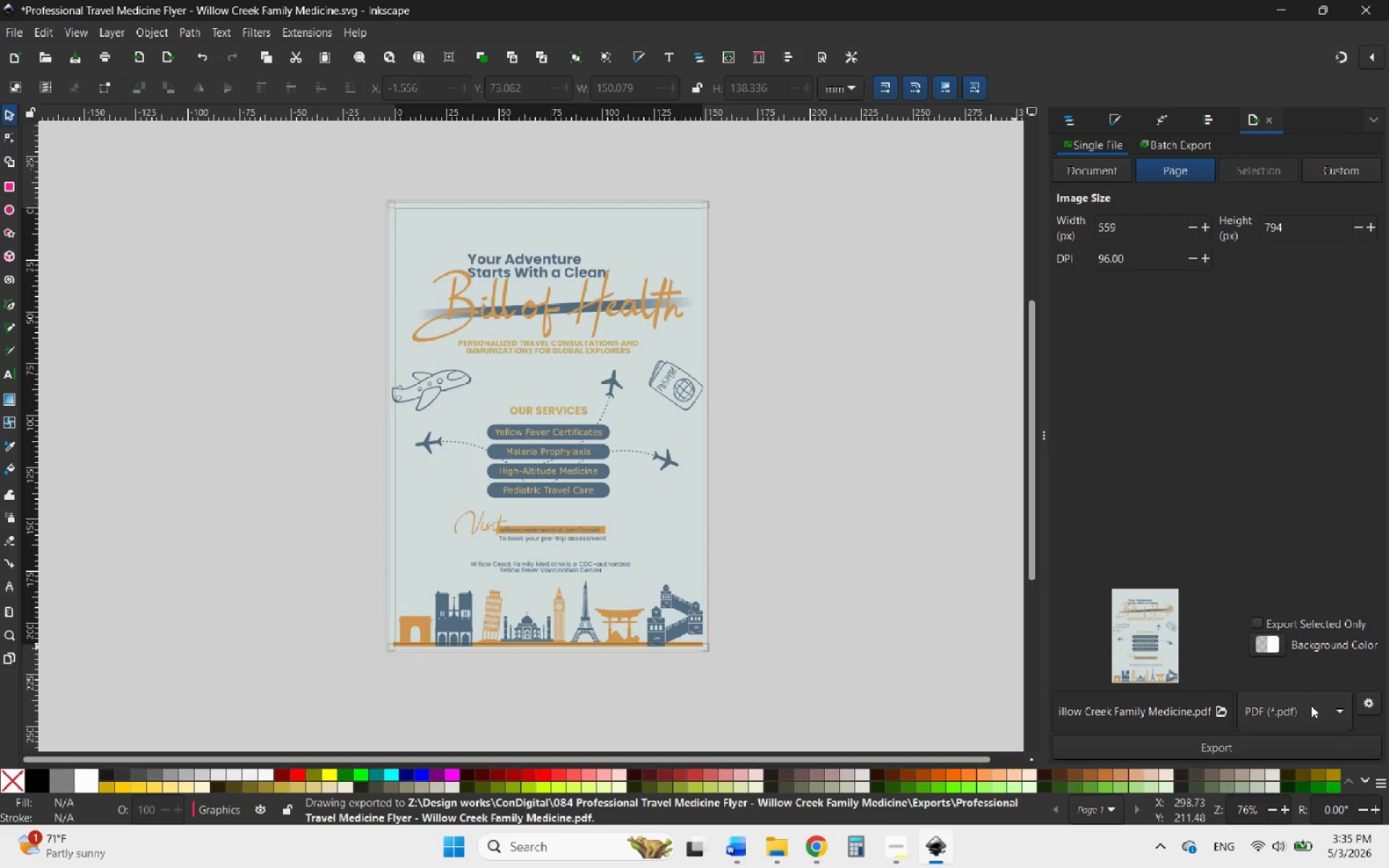 
left_click([1359, 702])
 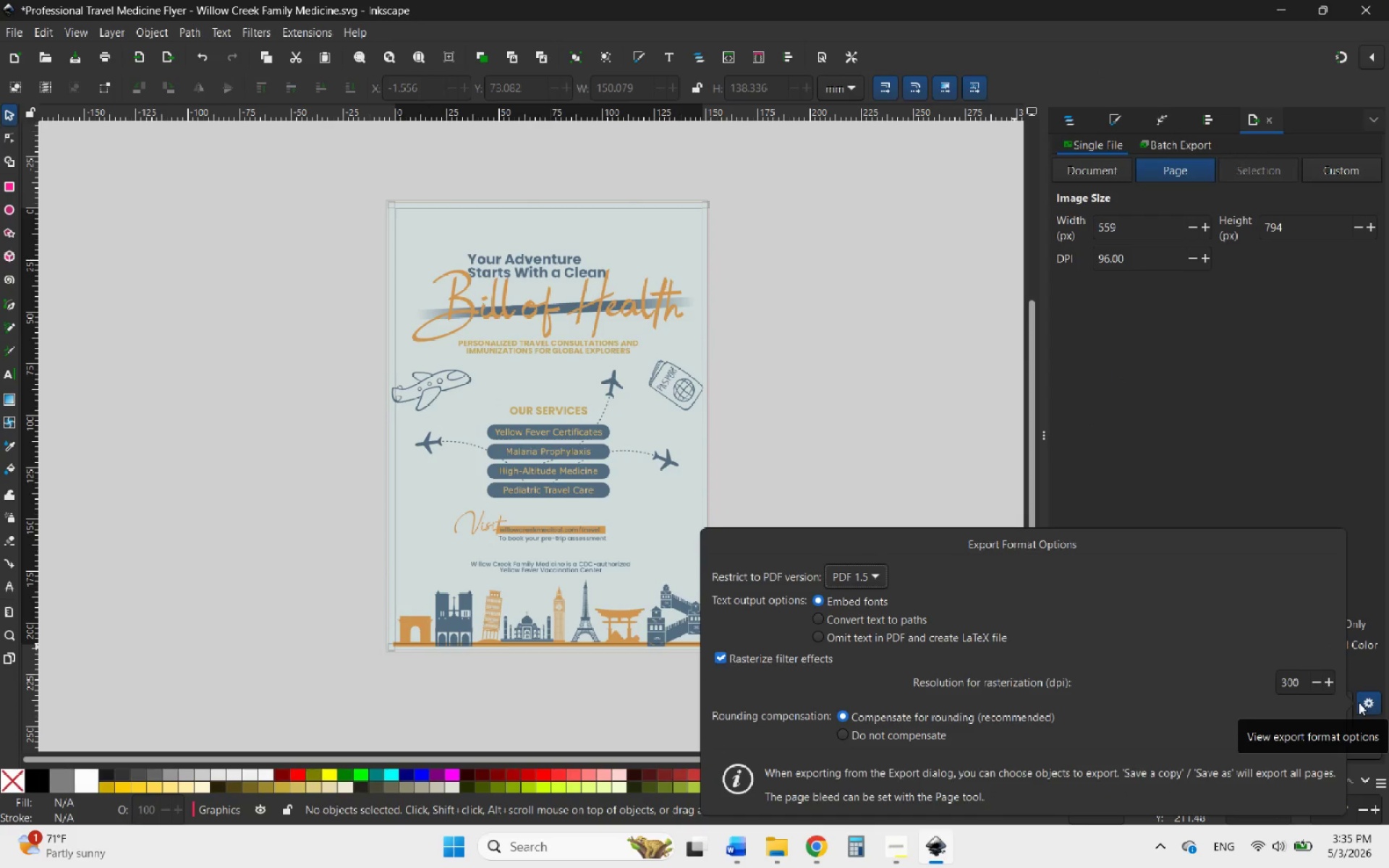 
left_click([1149, 459])
 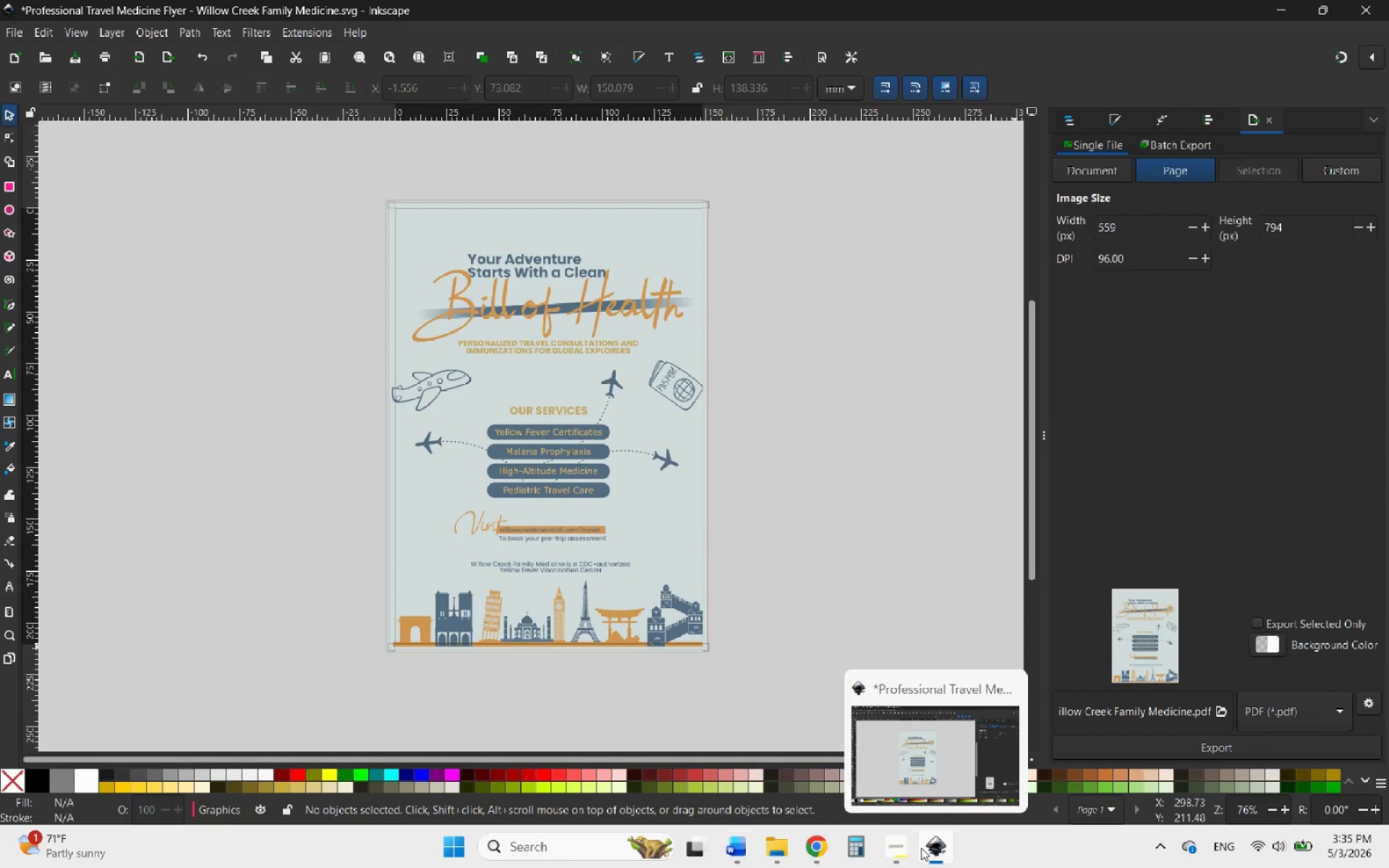 
left_click([888, 850])